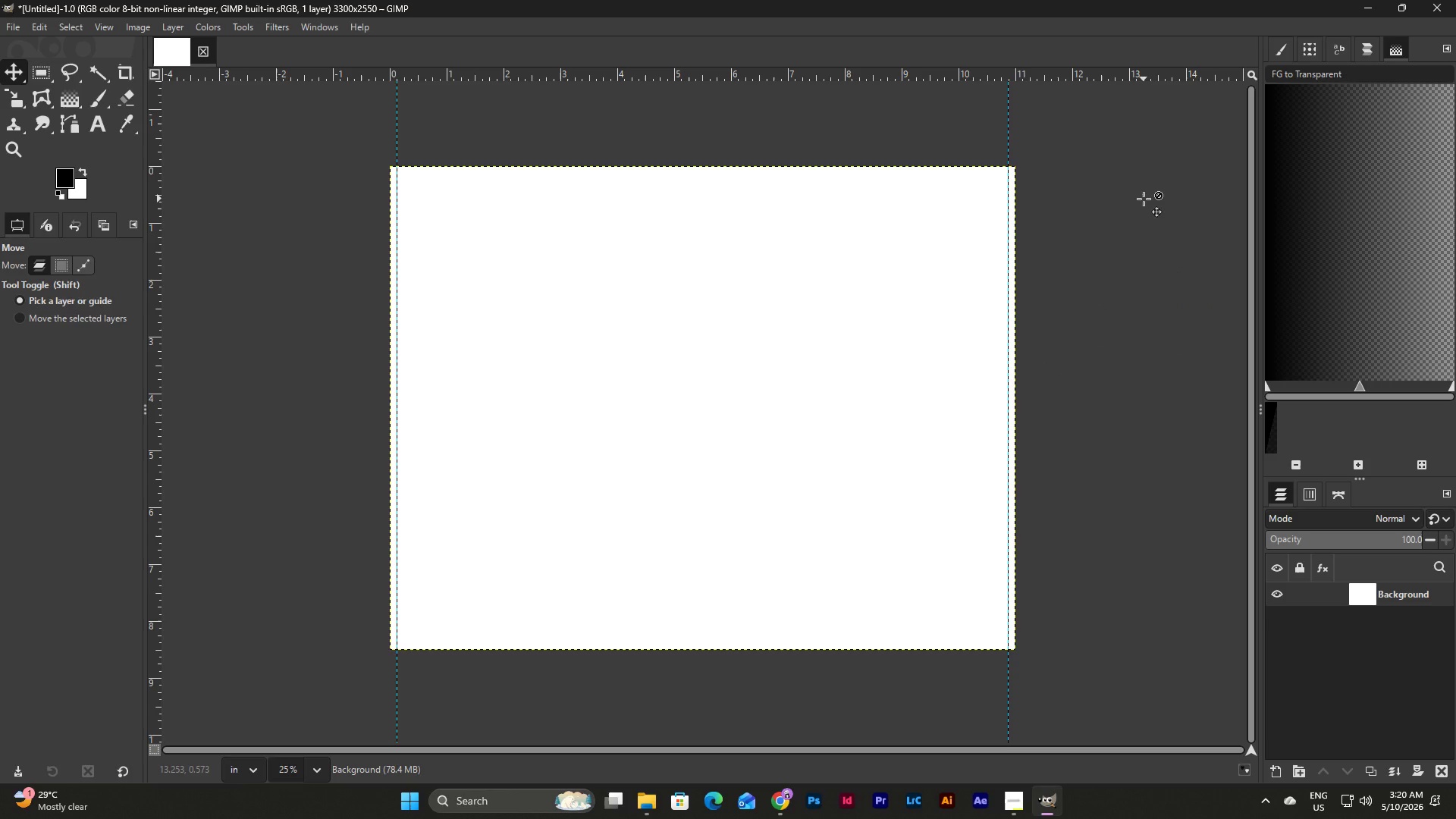 
key(Control+Z)
 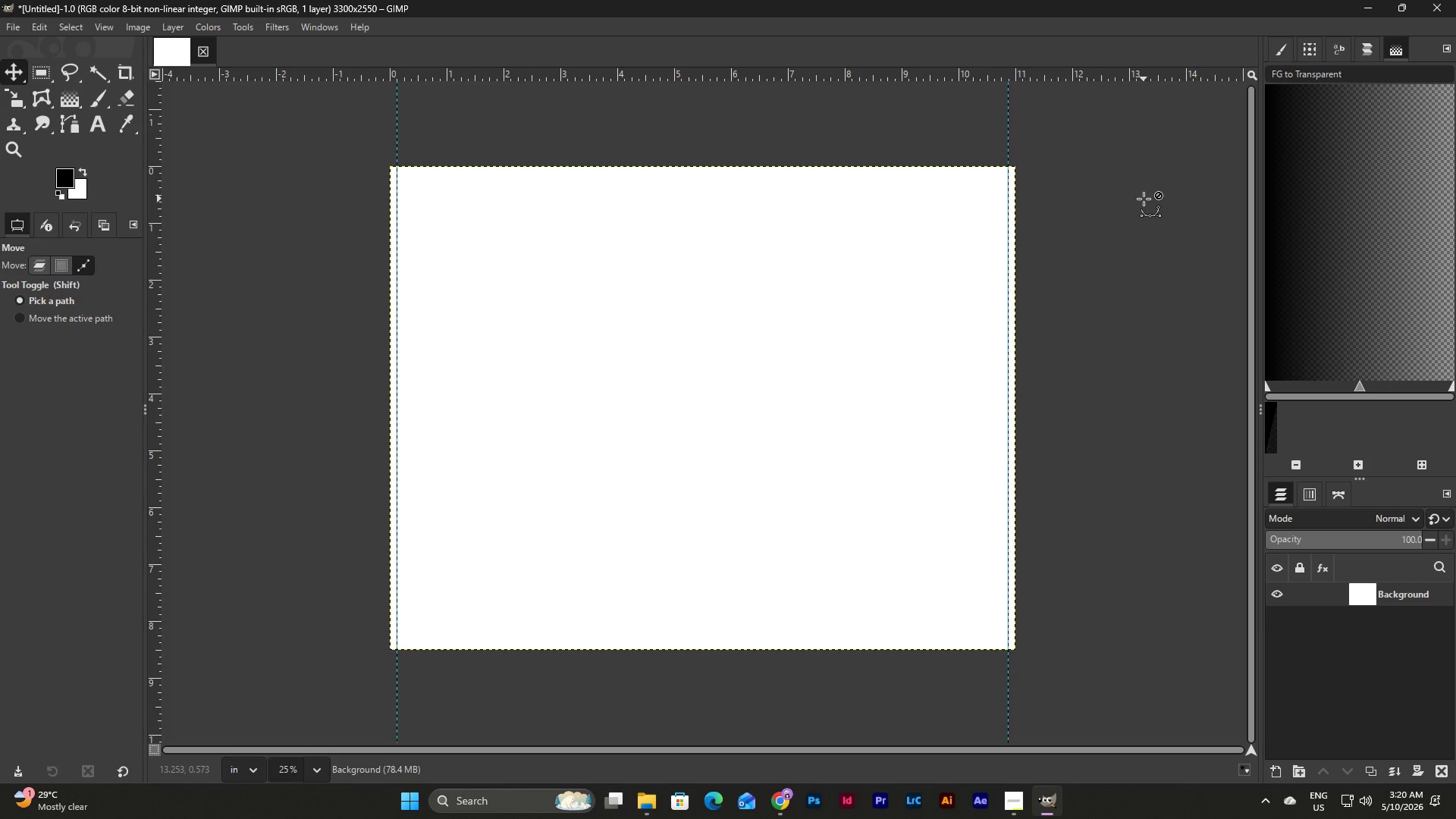 
key(Control+Z)
 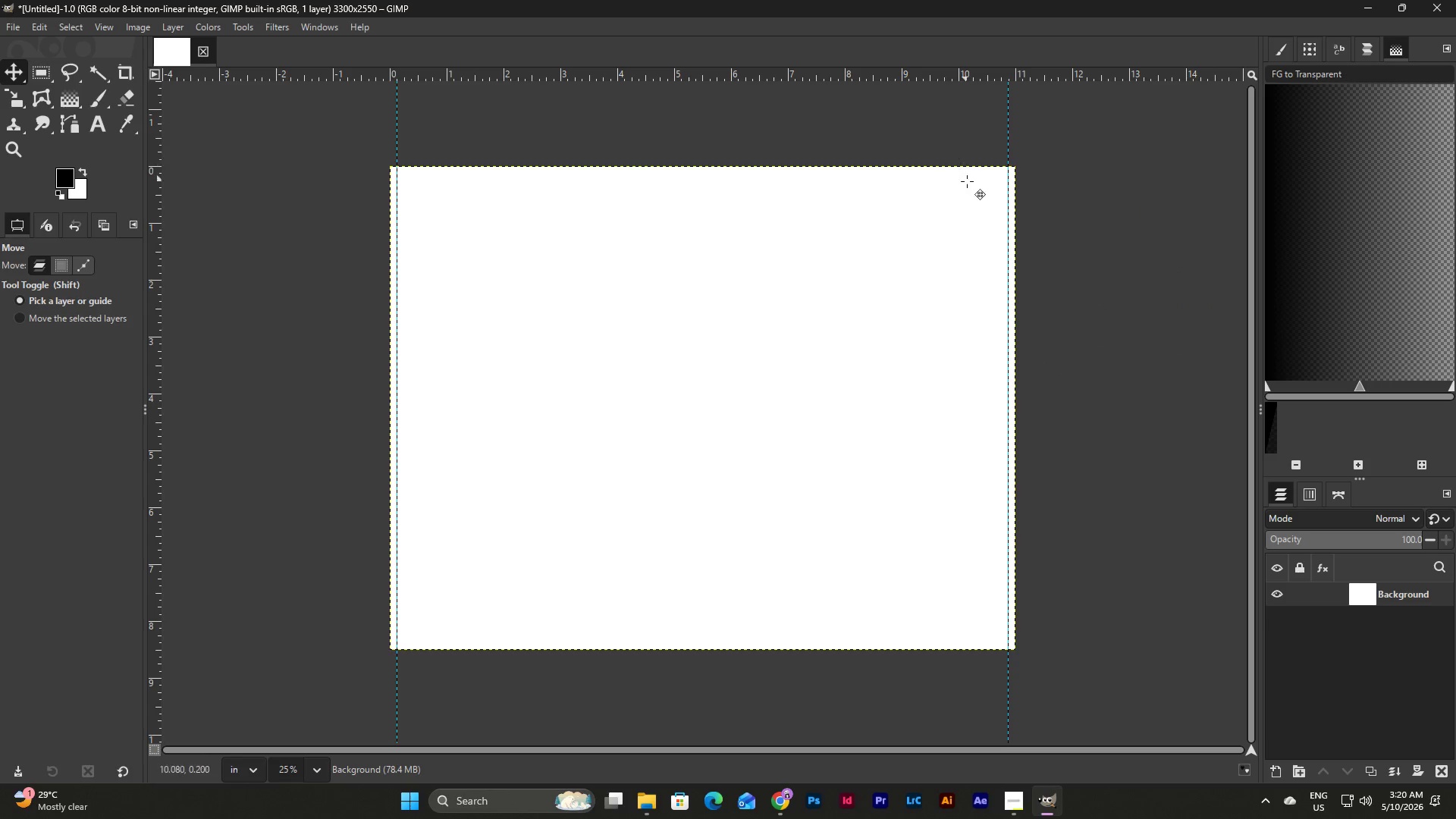 
key(Control+Z)
 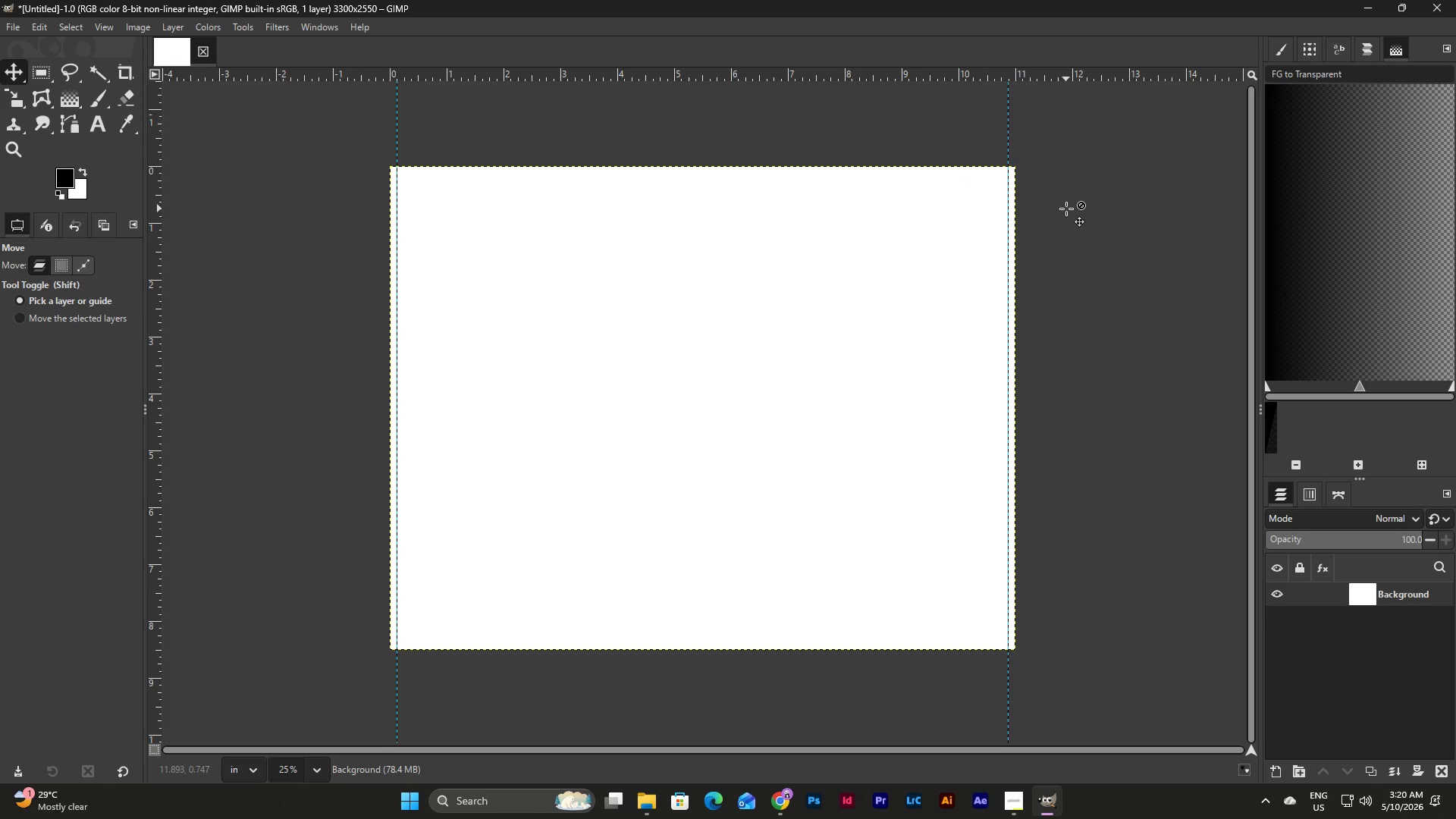 
key(Control+Z)
 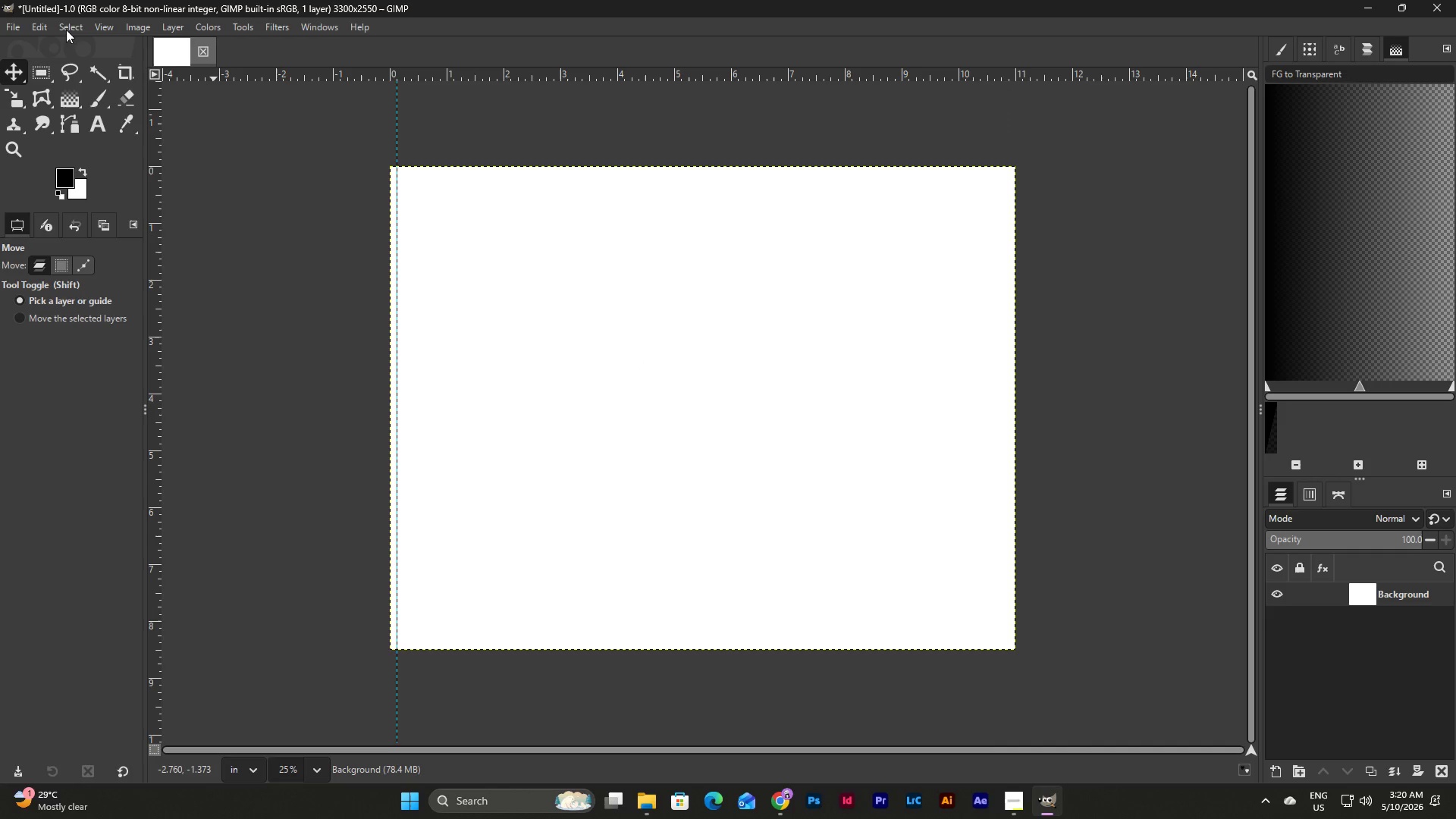 
left_click([61, 27])
 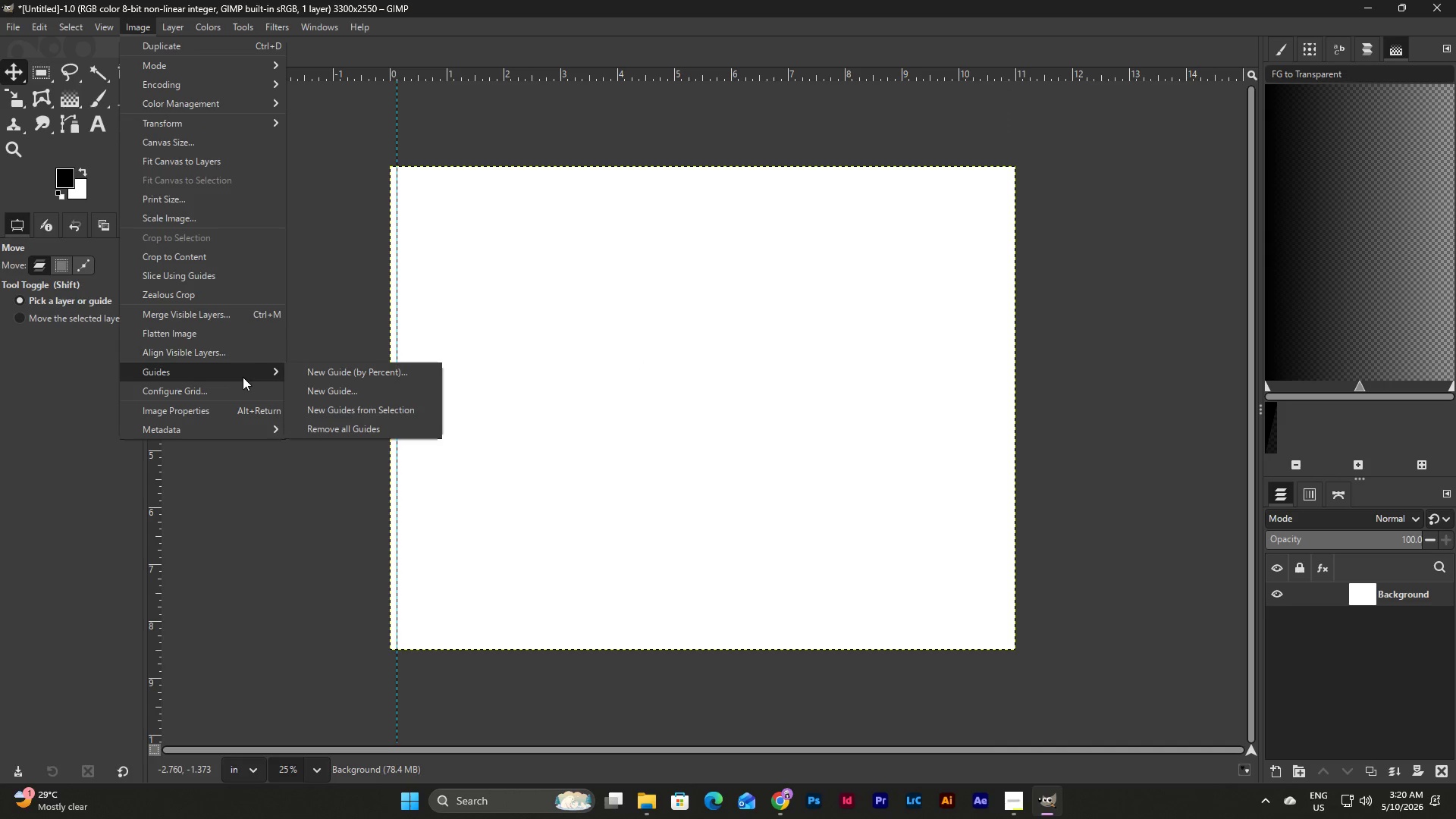 
left_click([353, 391])
 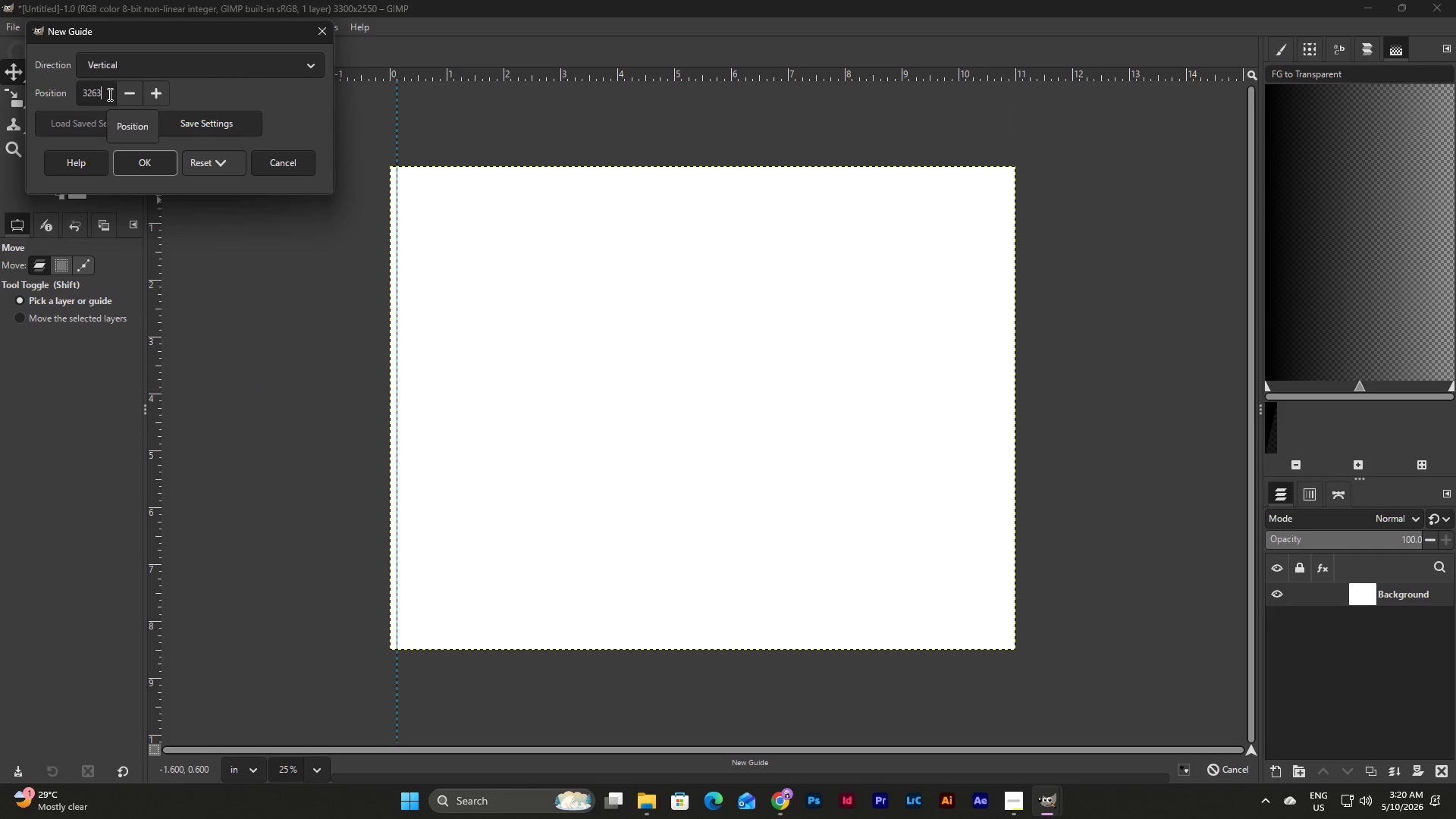 
key(Backspace)
 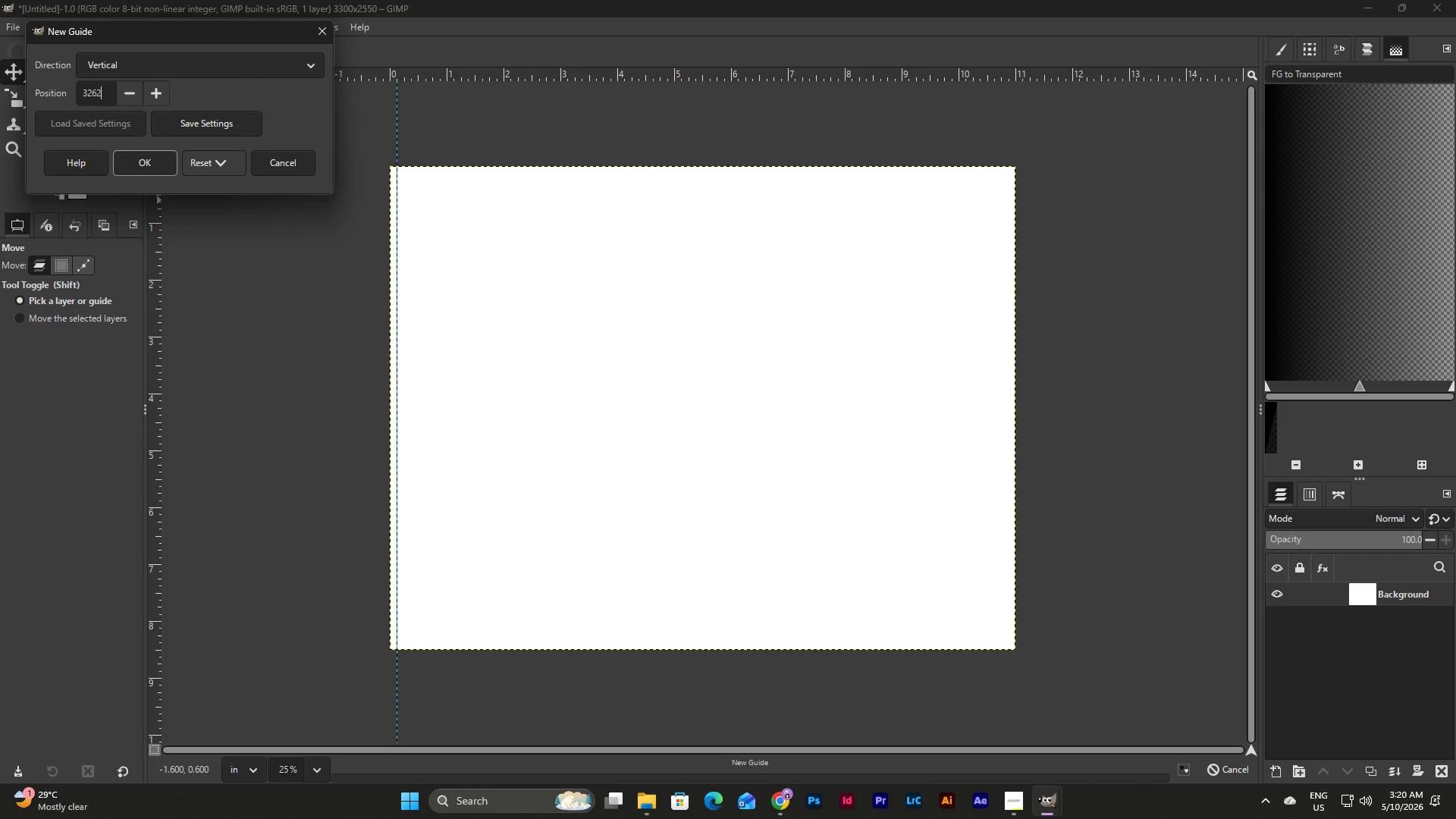 
key(Numpad2)
 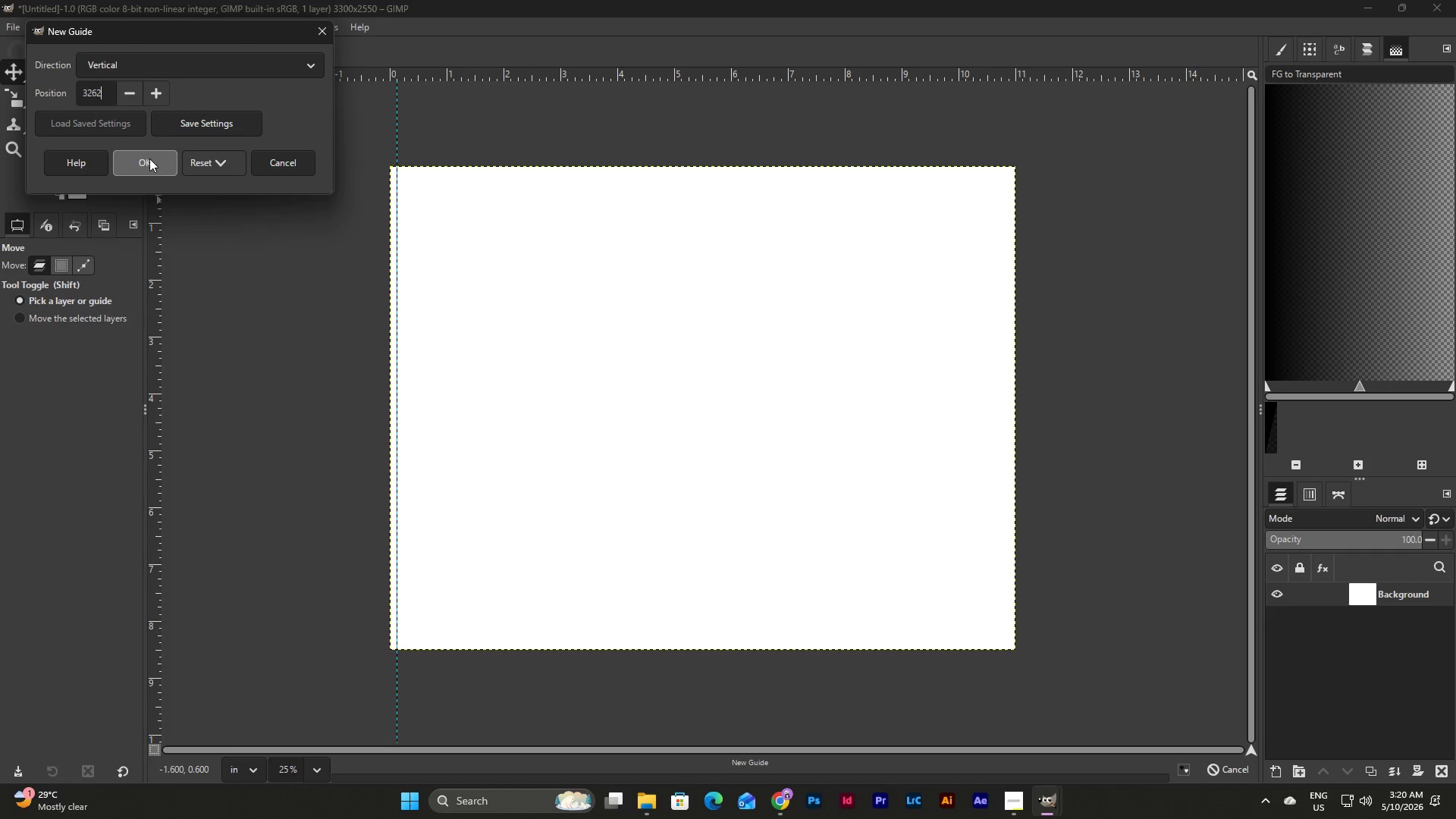 
left_click([149, 158])
 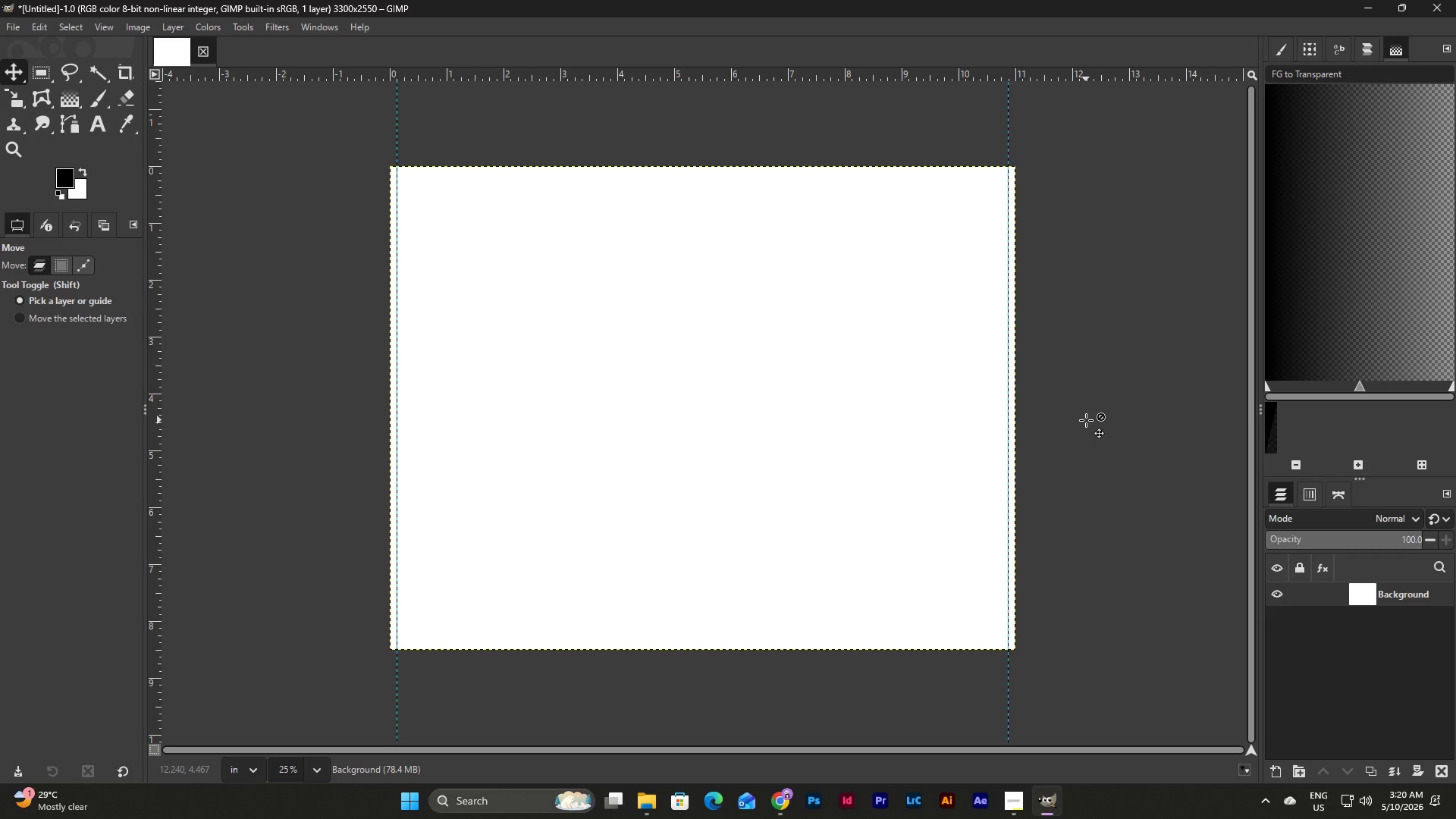 
wait(8.75)
 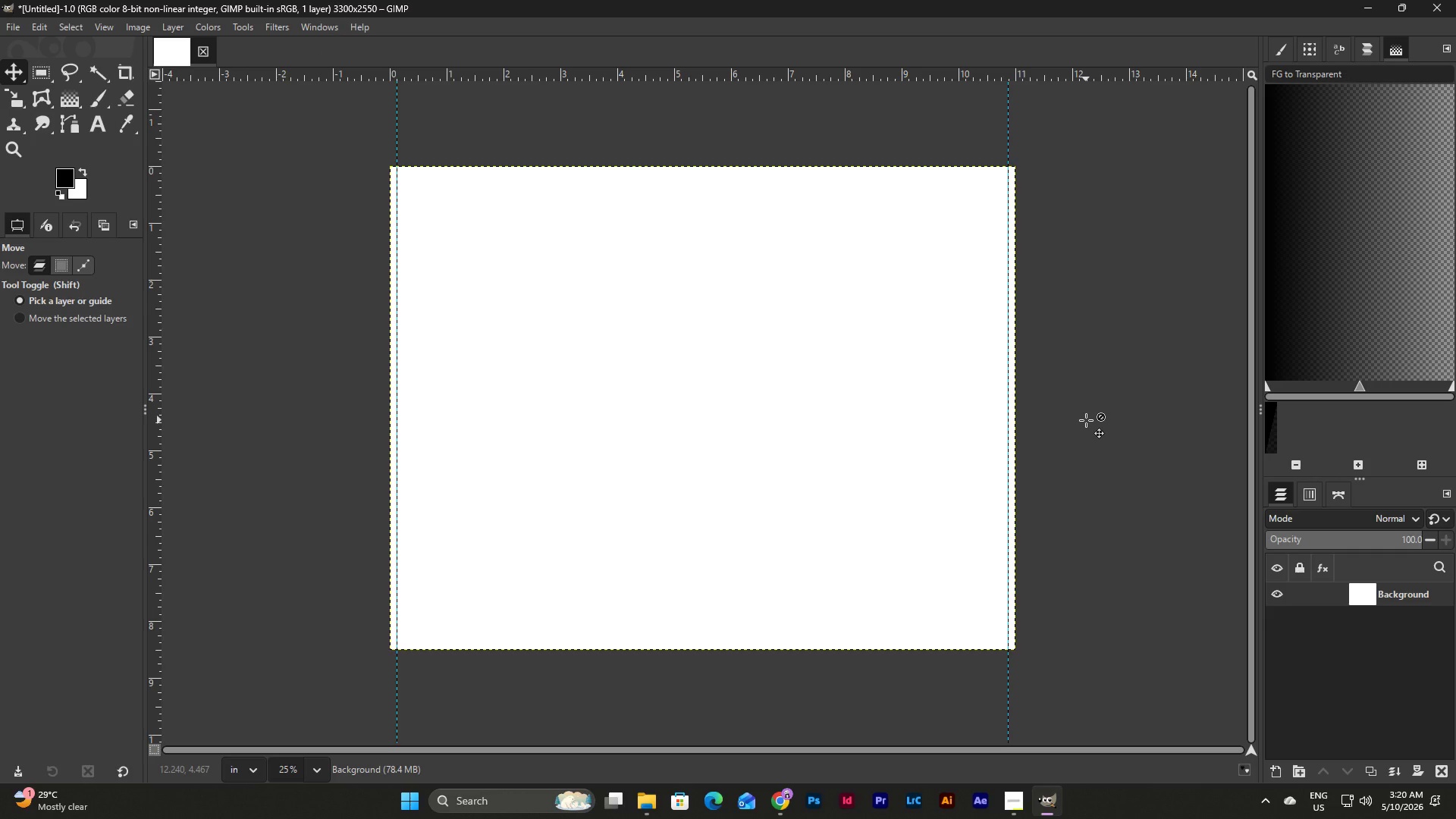 
left_click([80, 27])
 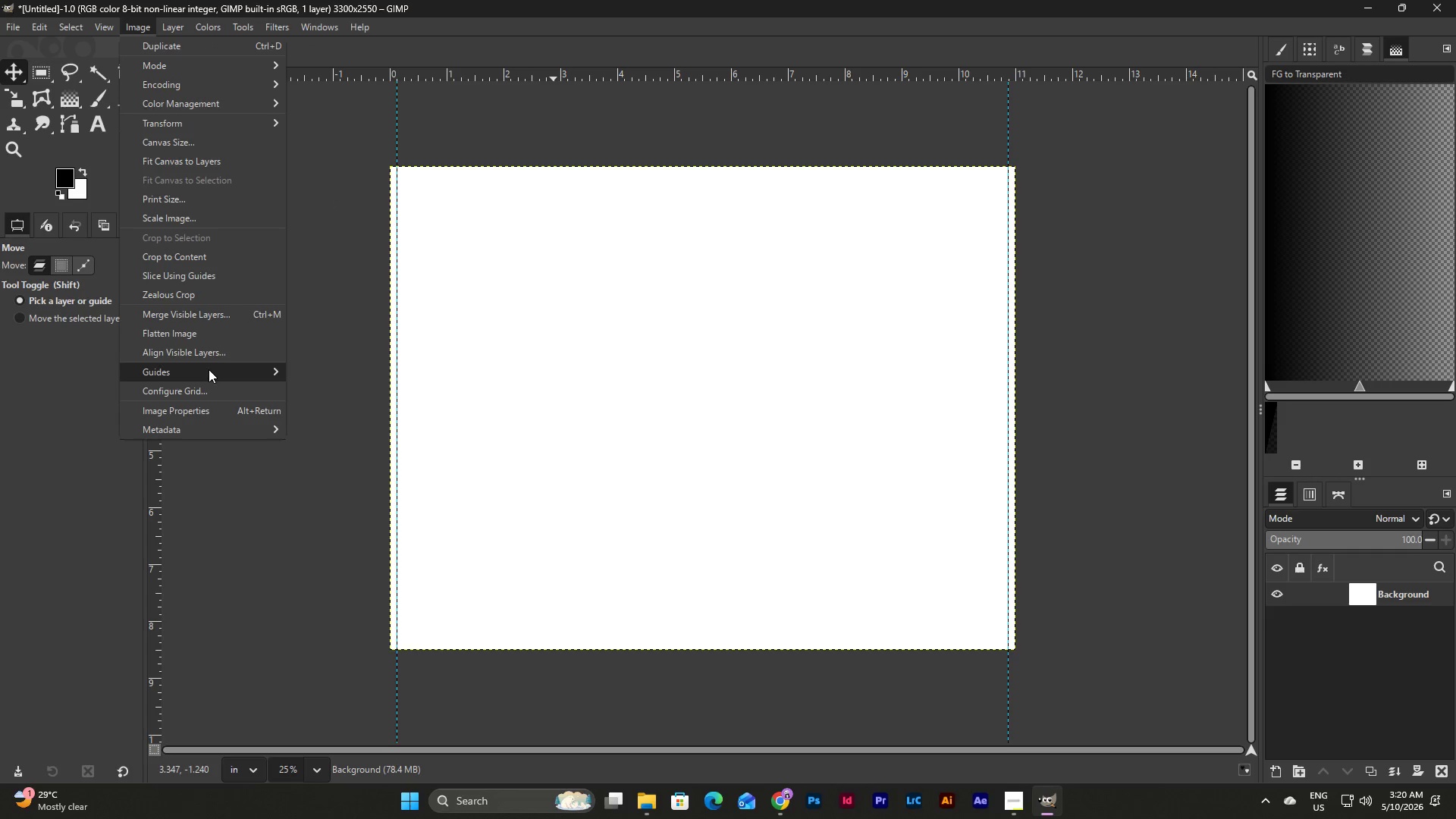 
wait(5.19)
 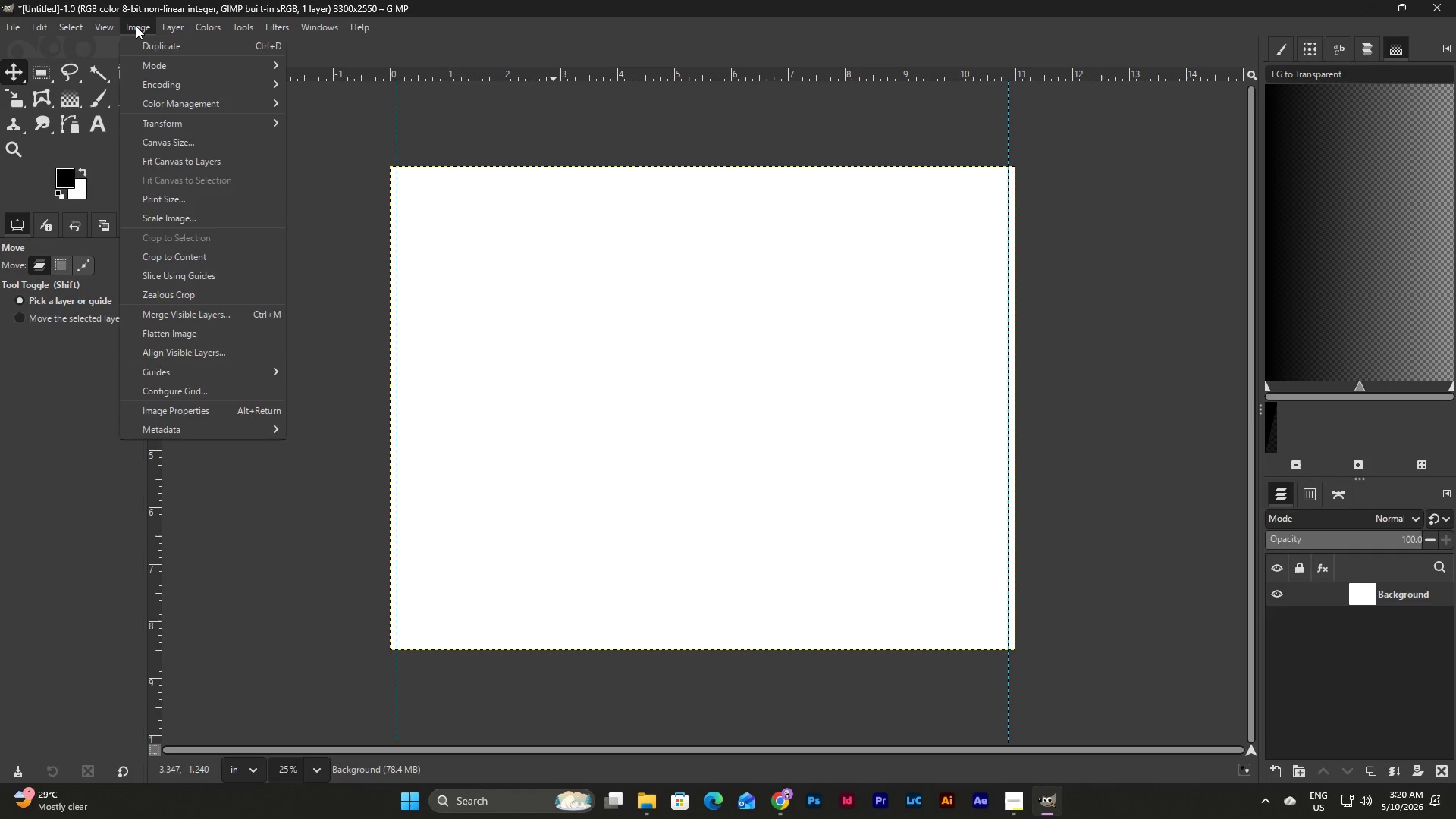 
left_click([337, 392])
 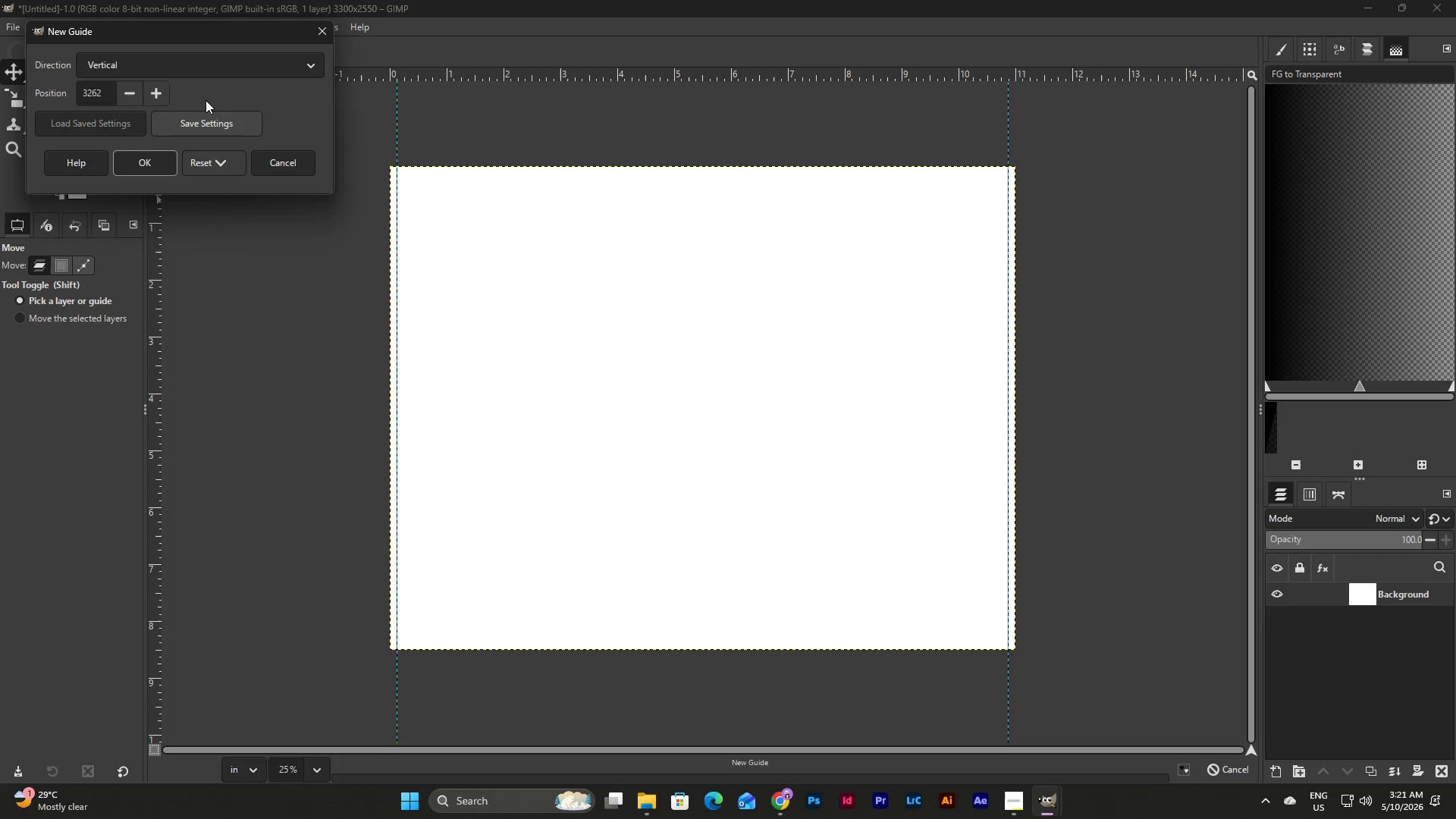 
left_click([243, 66])
 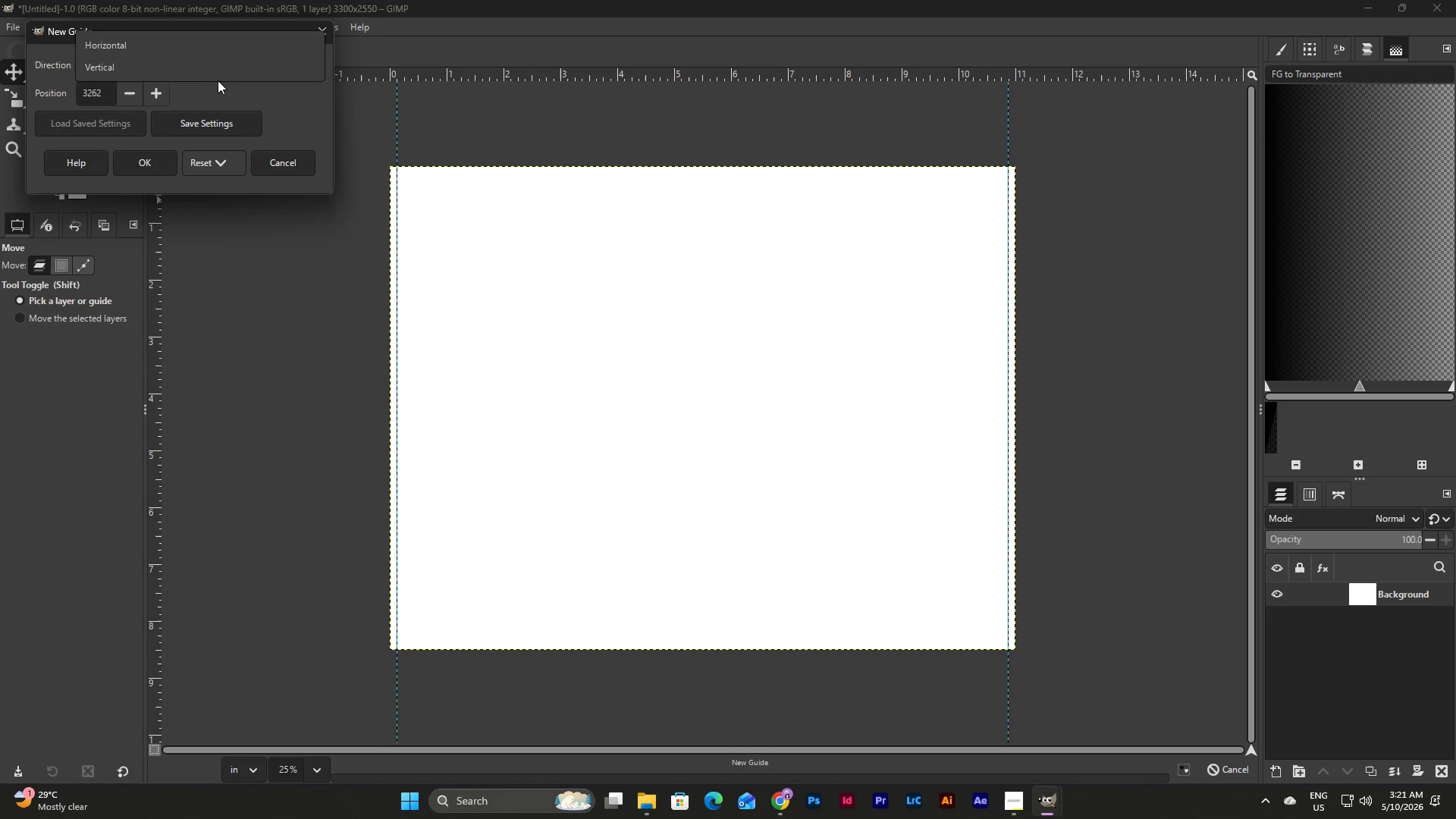 
left_click([219, 73])
 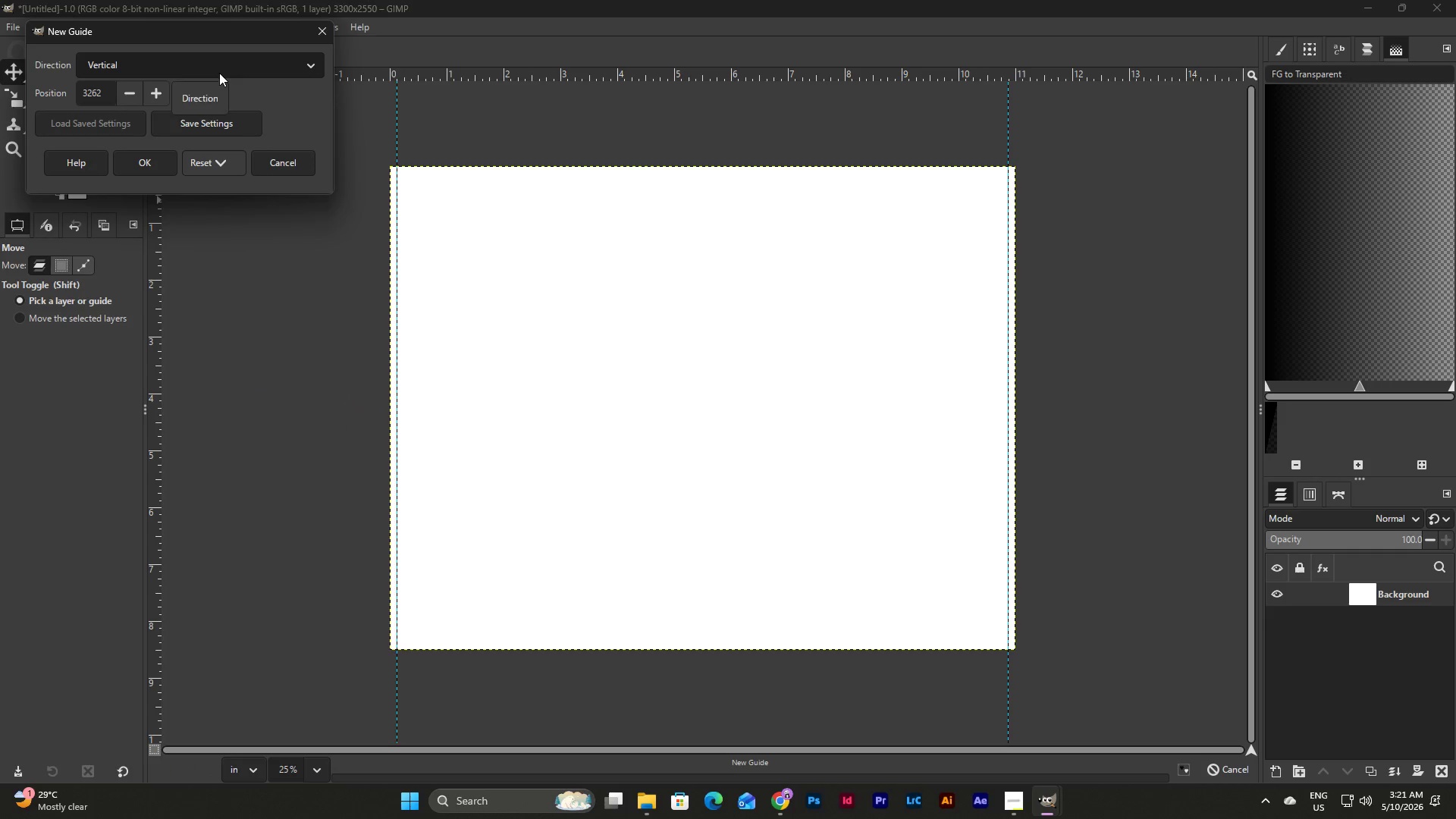 
left_click([219, 72])
 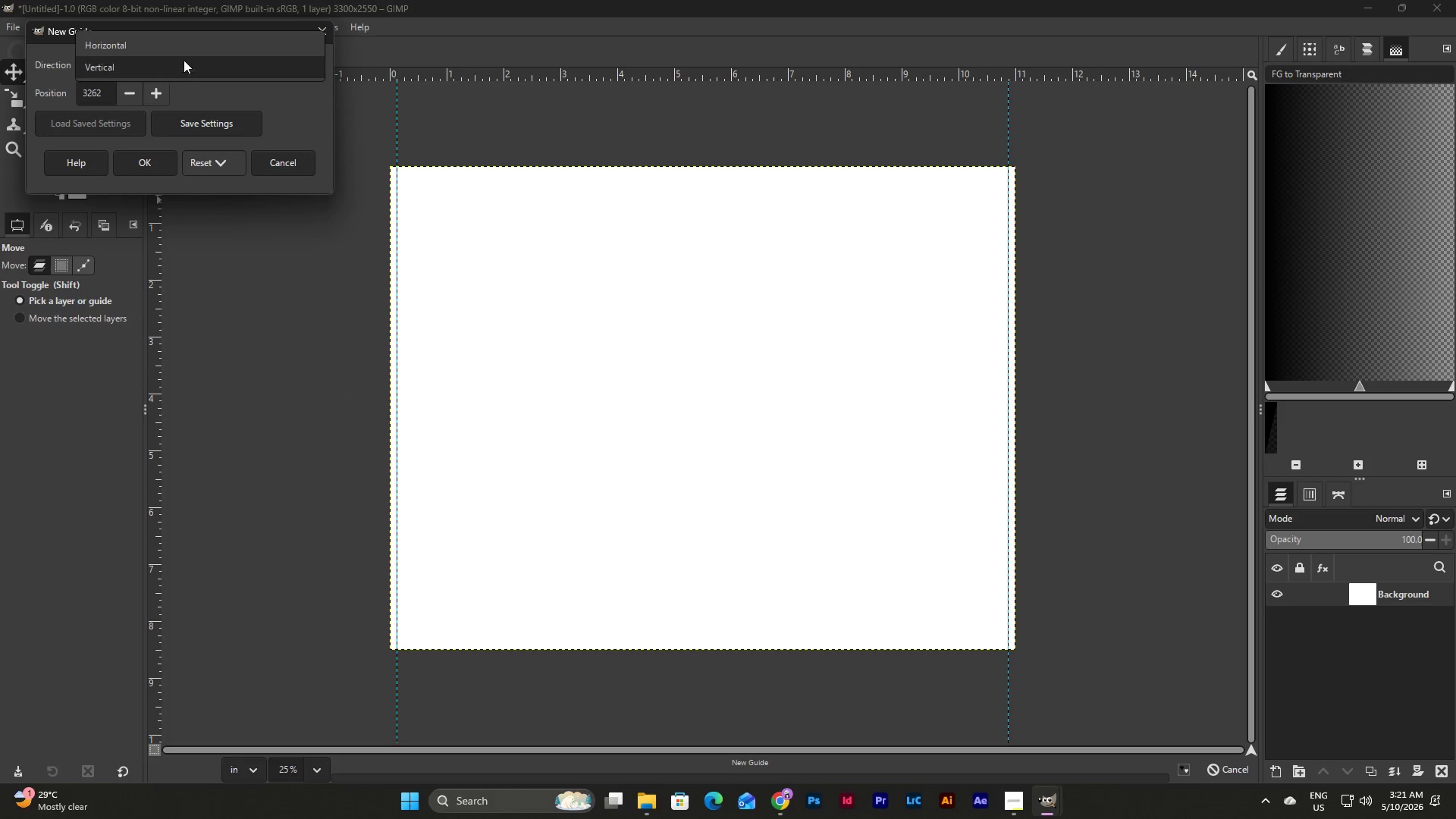 
left_click([184, 49])
 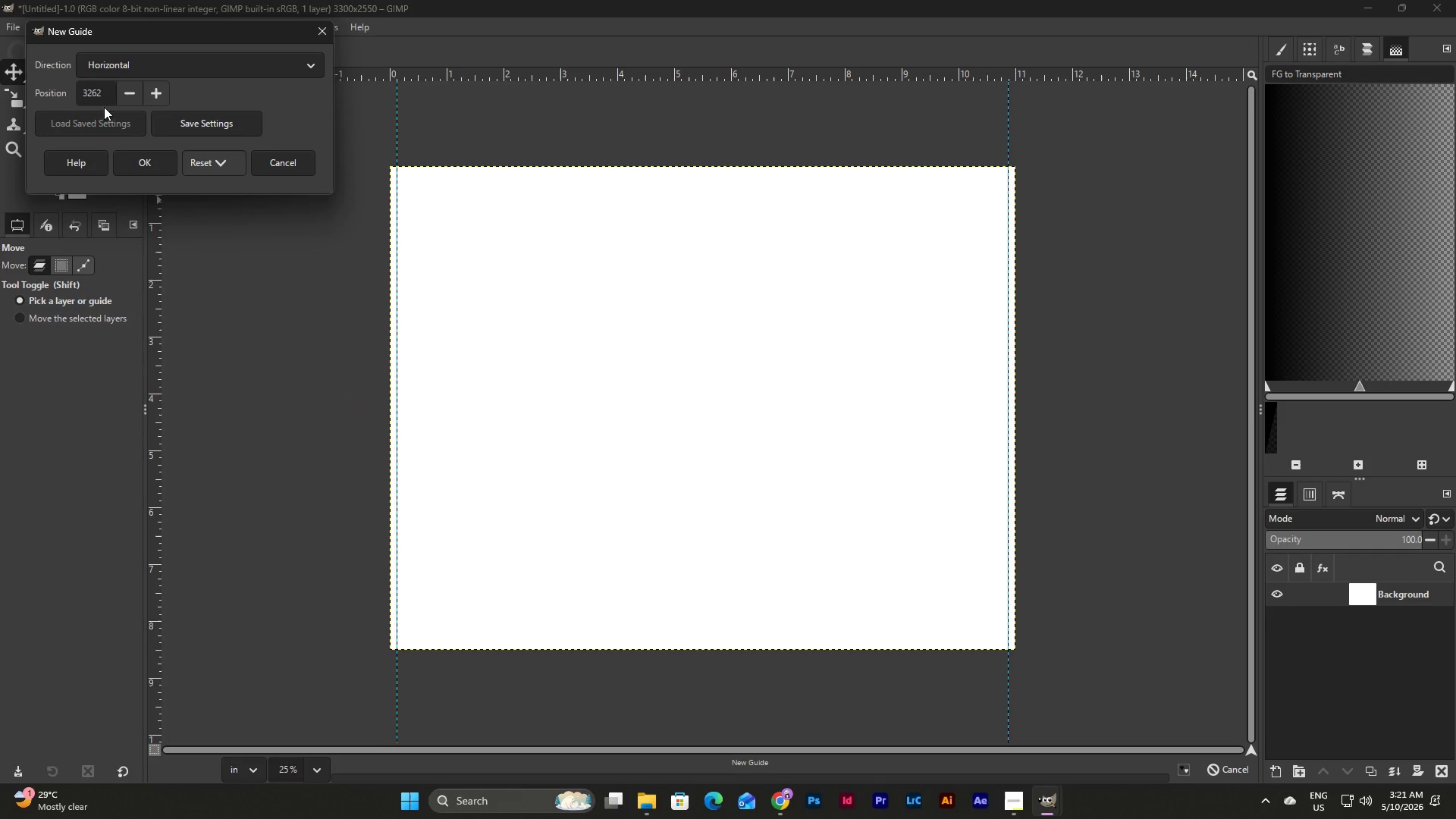 
left_click([102, 94])
 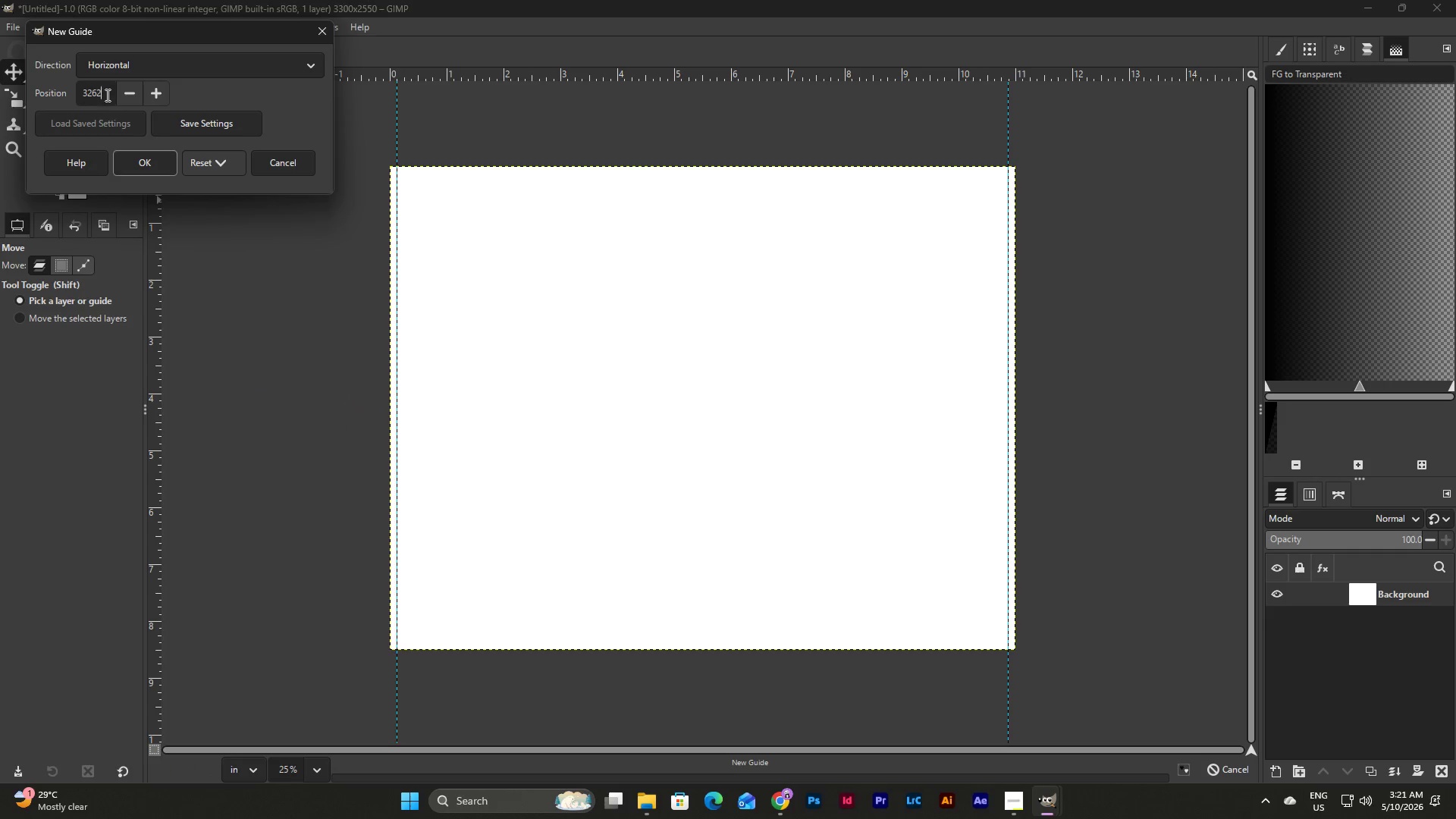 
left_click_drag(start_coordinate=[106, 95], to_coordinate=[67, 94])
 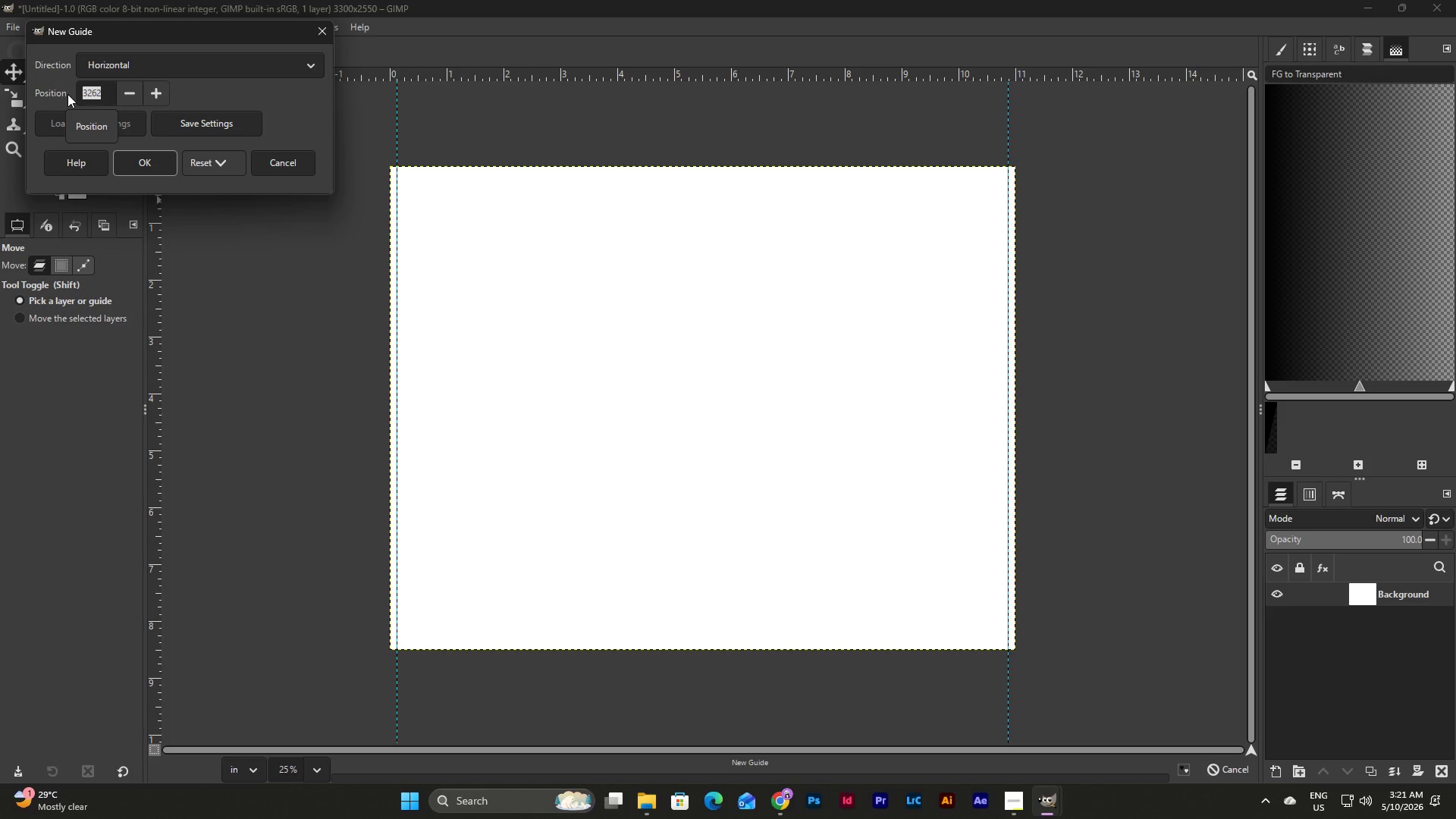 
key(Numpad3)
 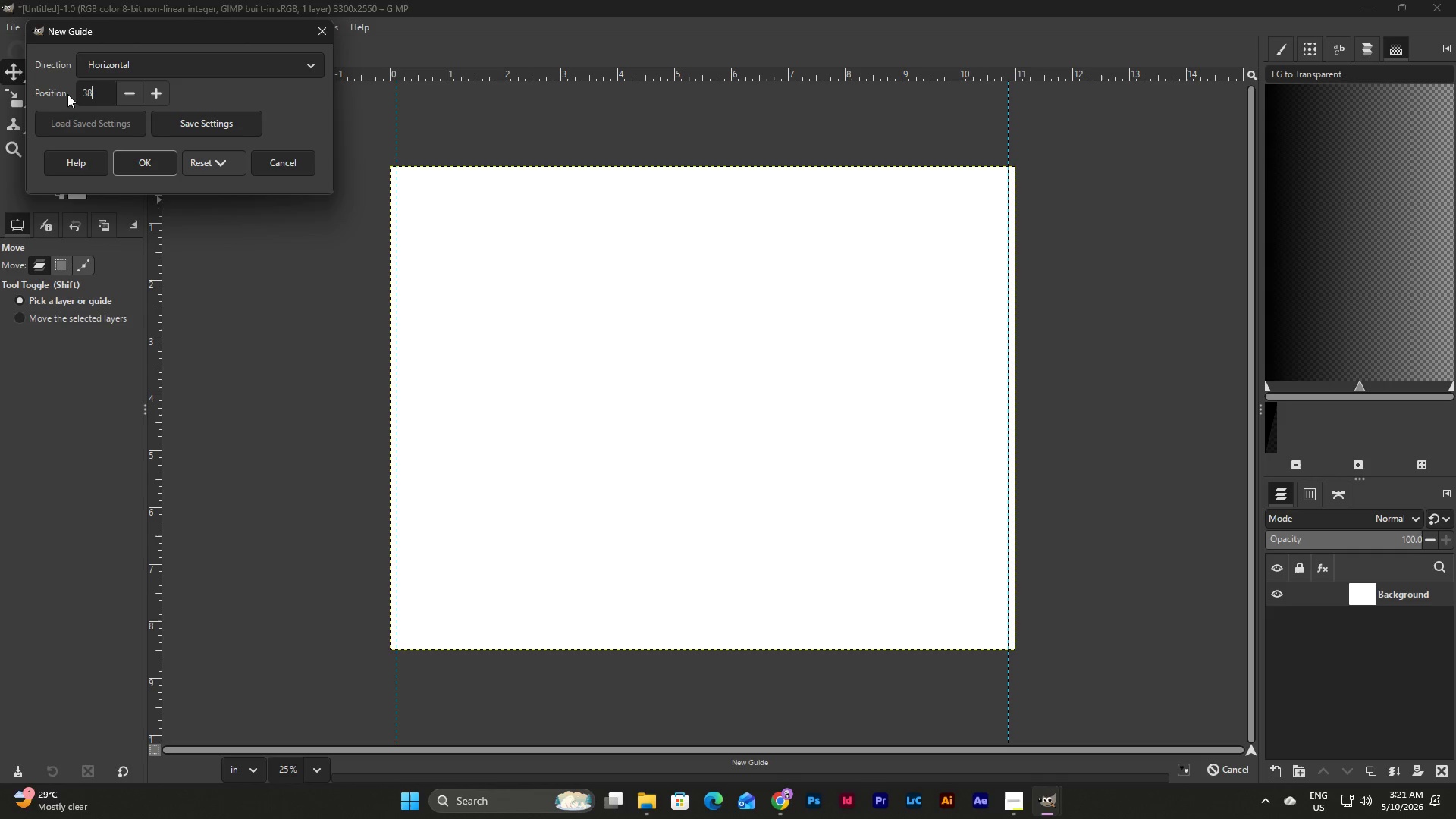 
key(Numpad8)
 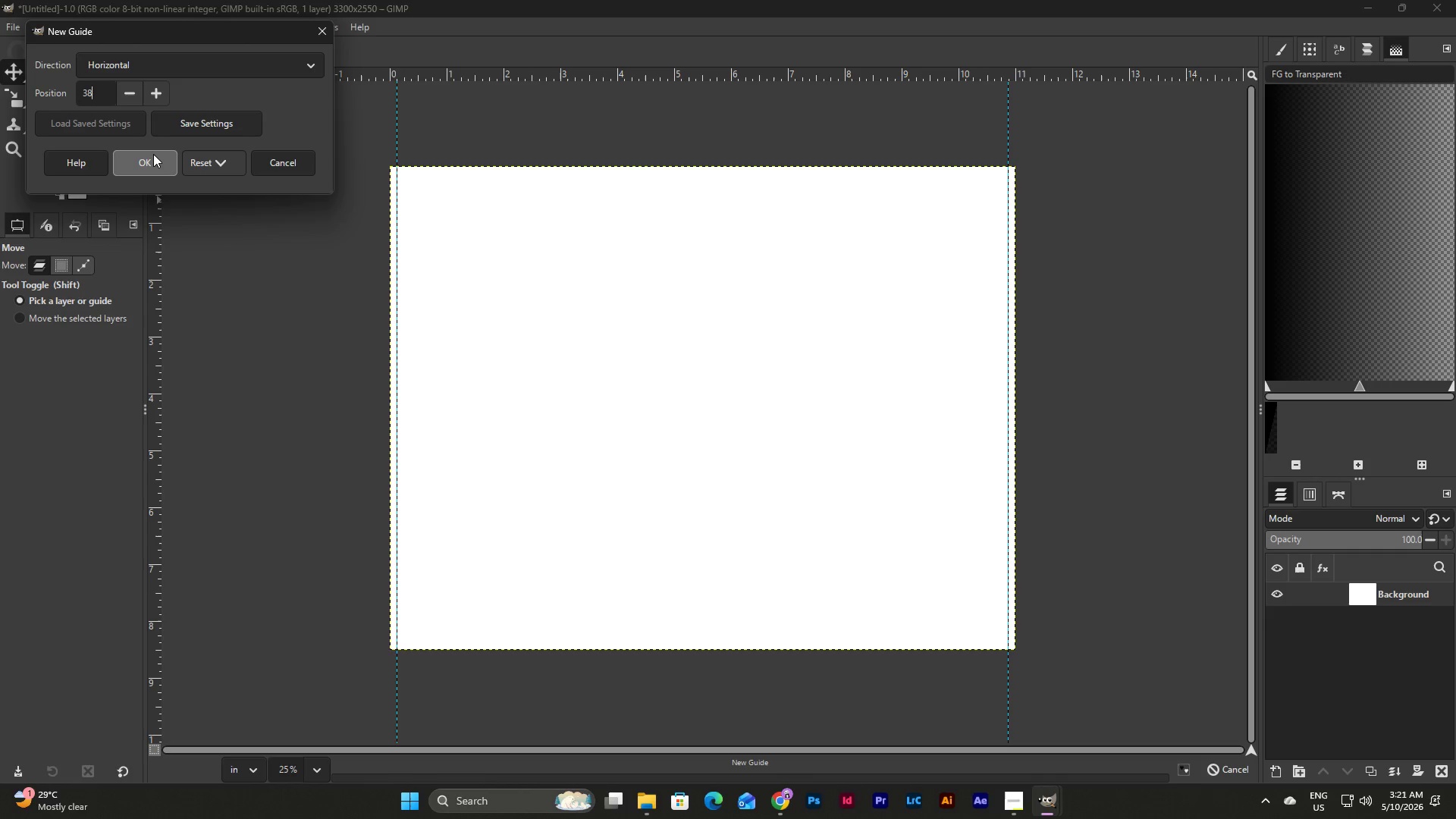 
left_click([153, 155])
 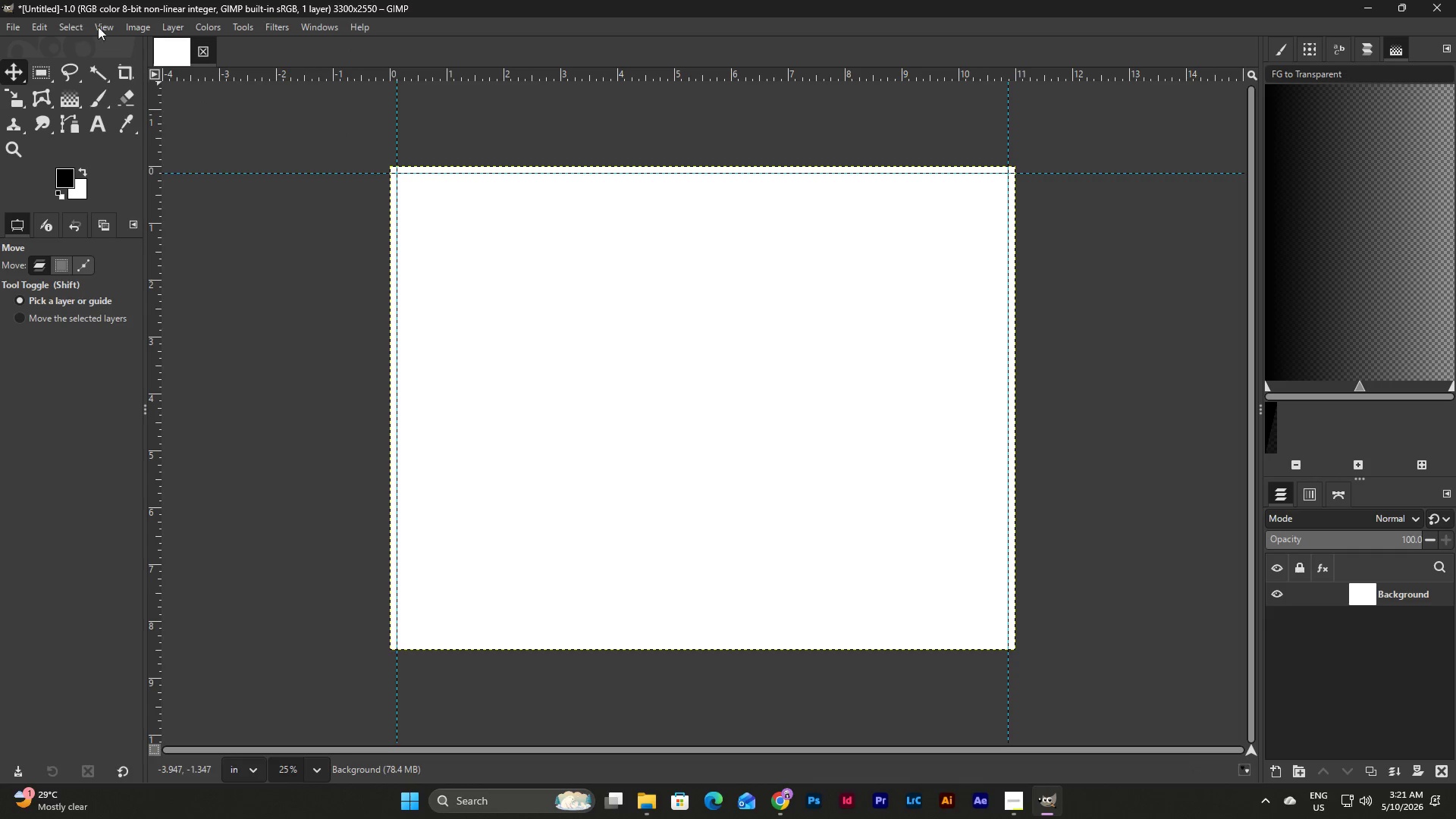 
left_click([136, 22])
 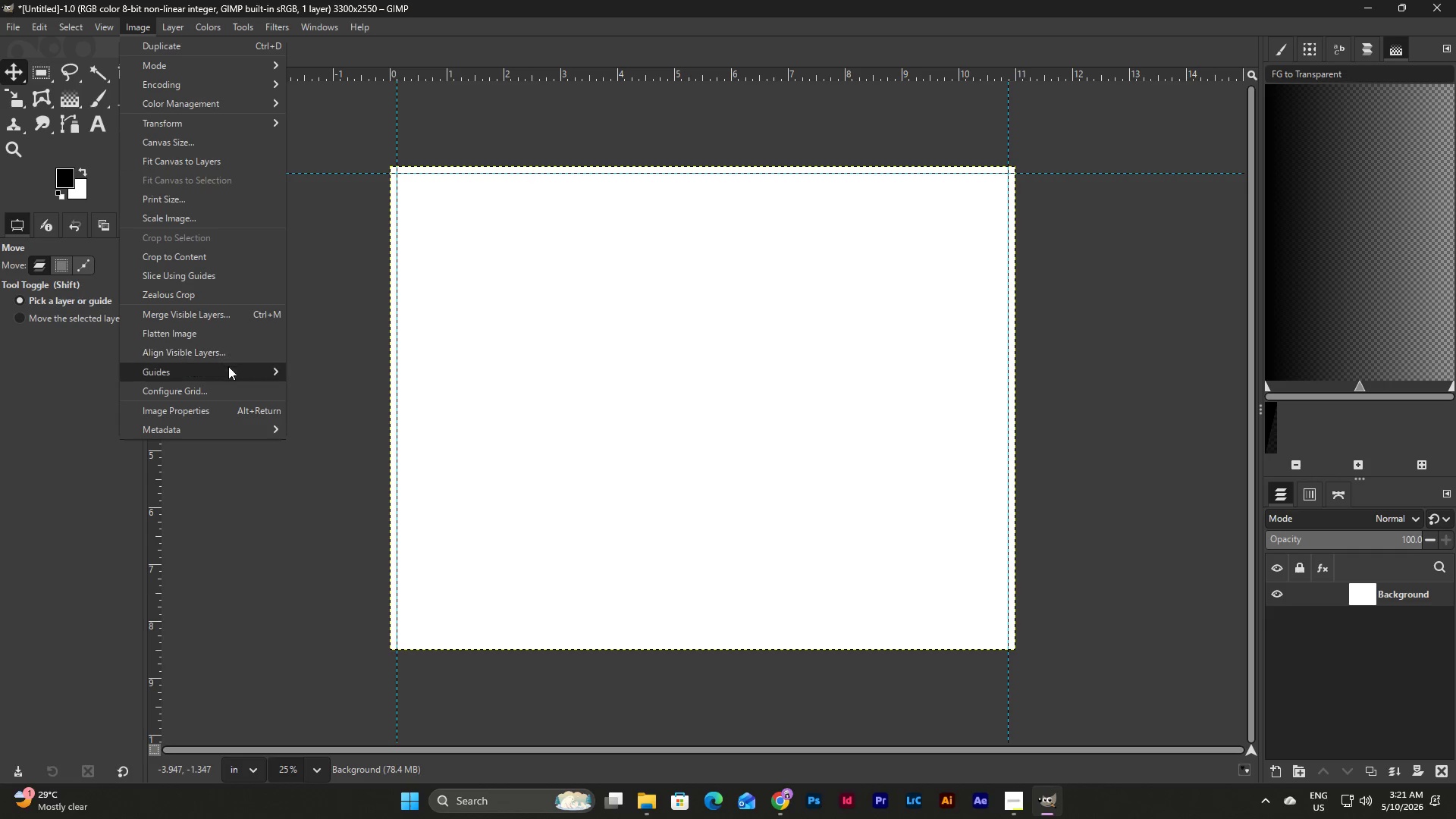 
left_click([333, 391])
 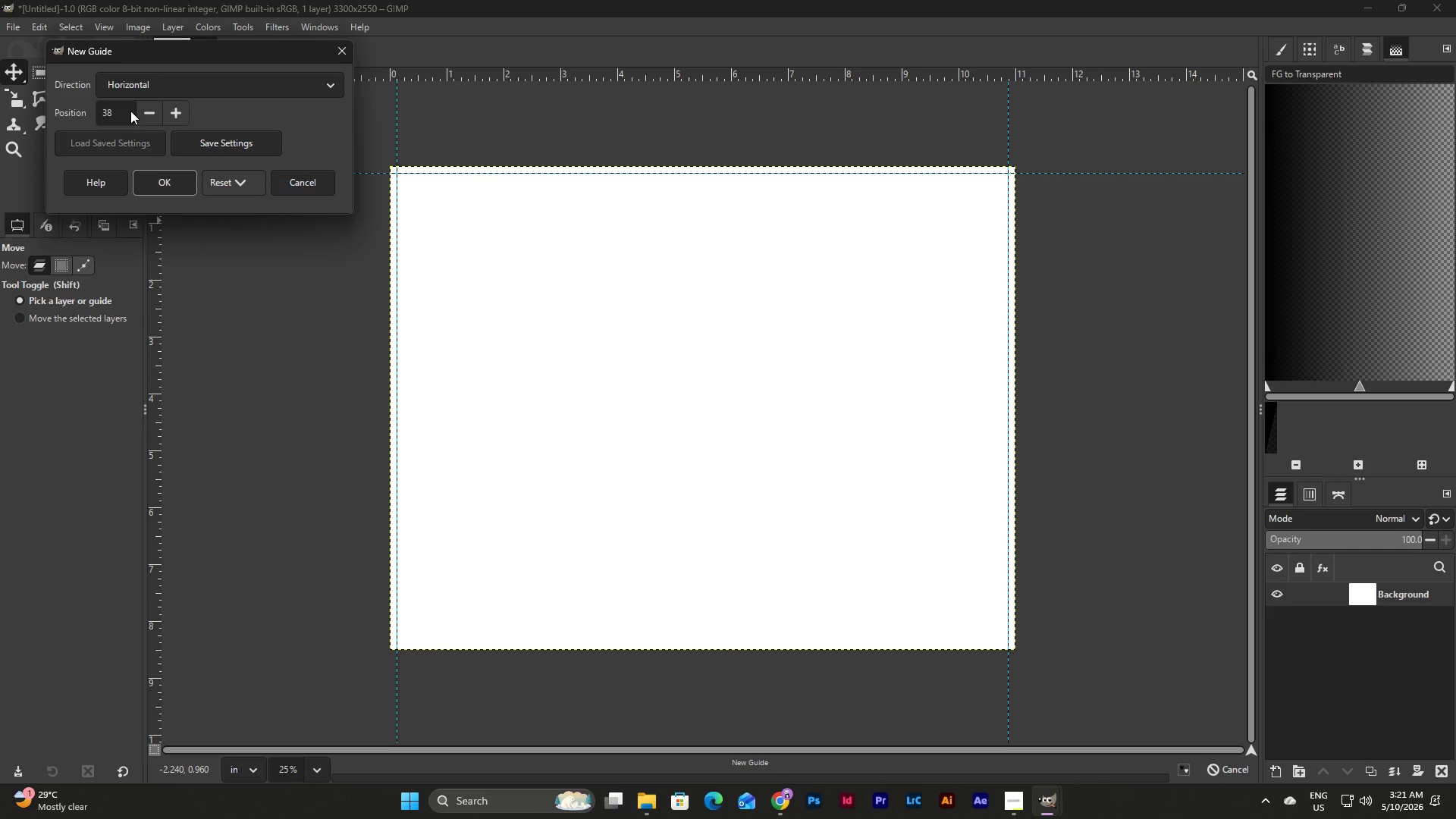 
left_click_drag(start_coordinate=[118, 114], to_coordinate=[93, 112])
 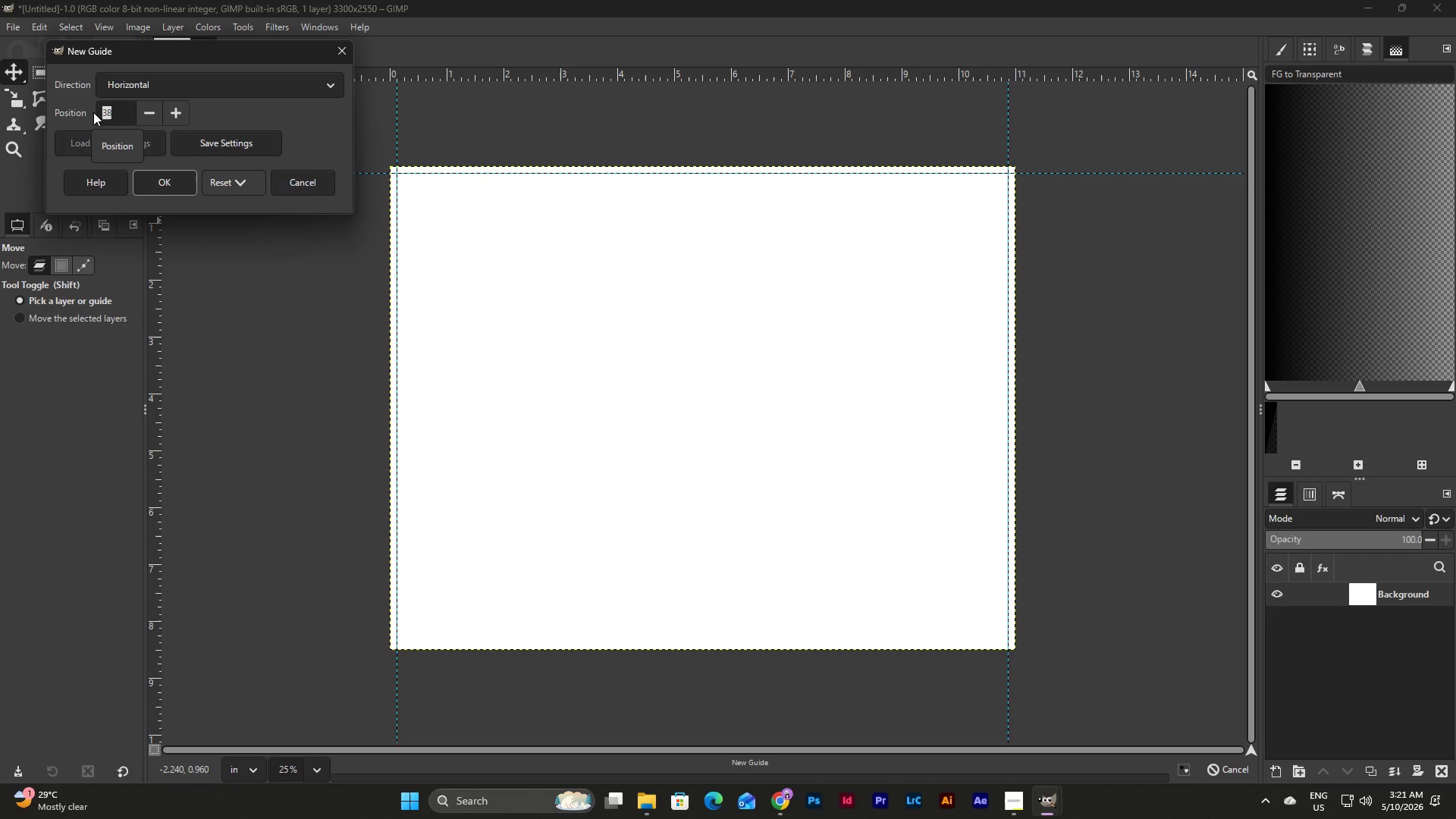 
key(Numpad2)
 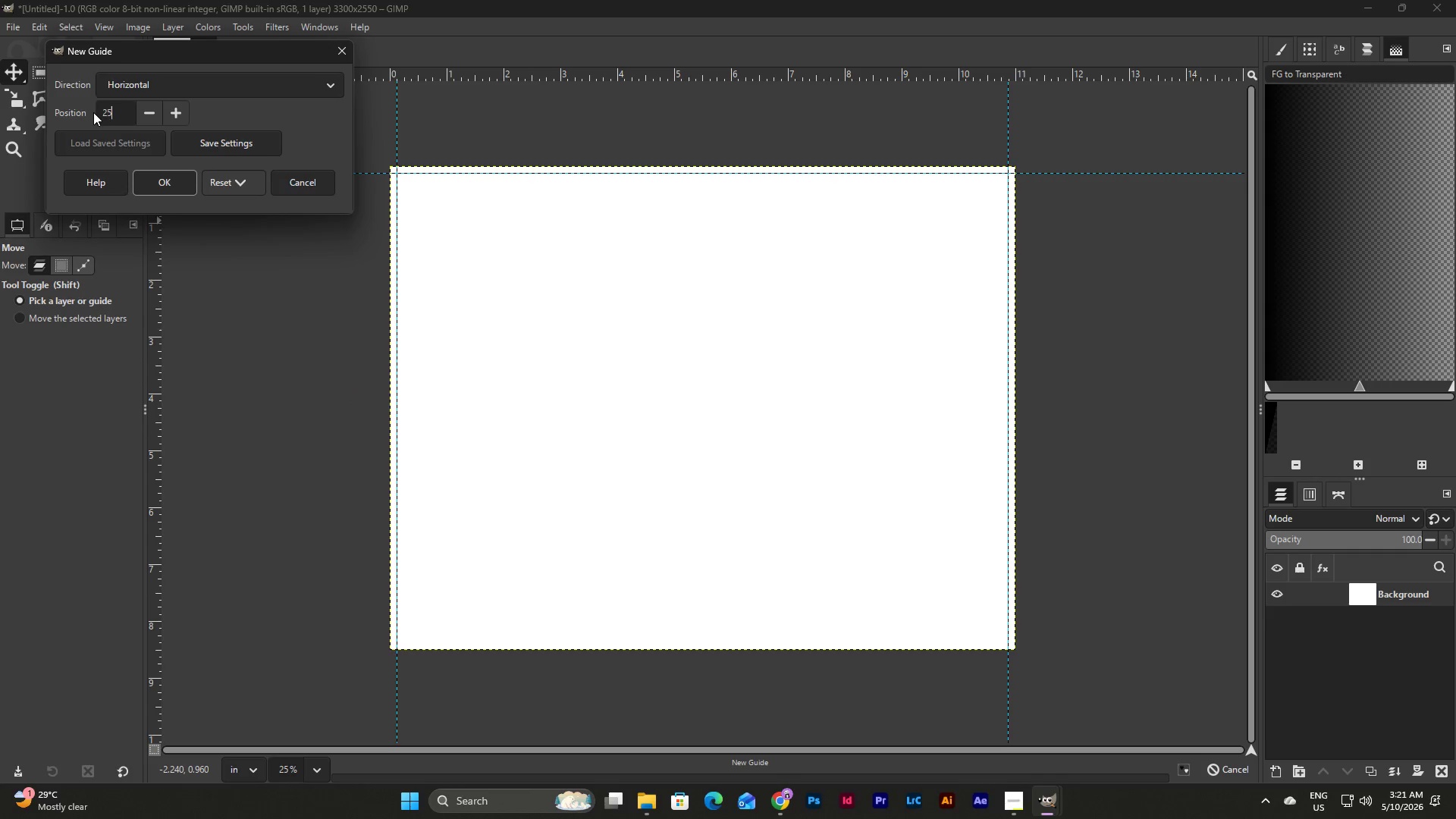 
key(Numpad5)
 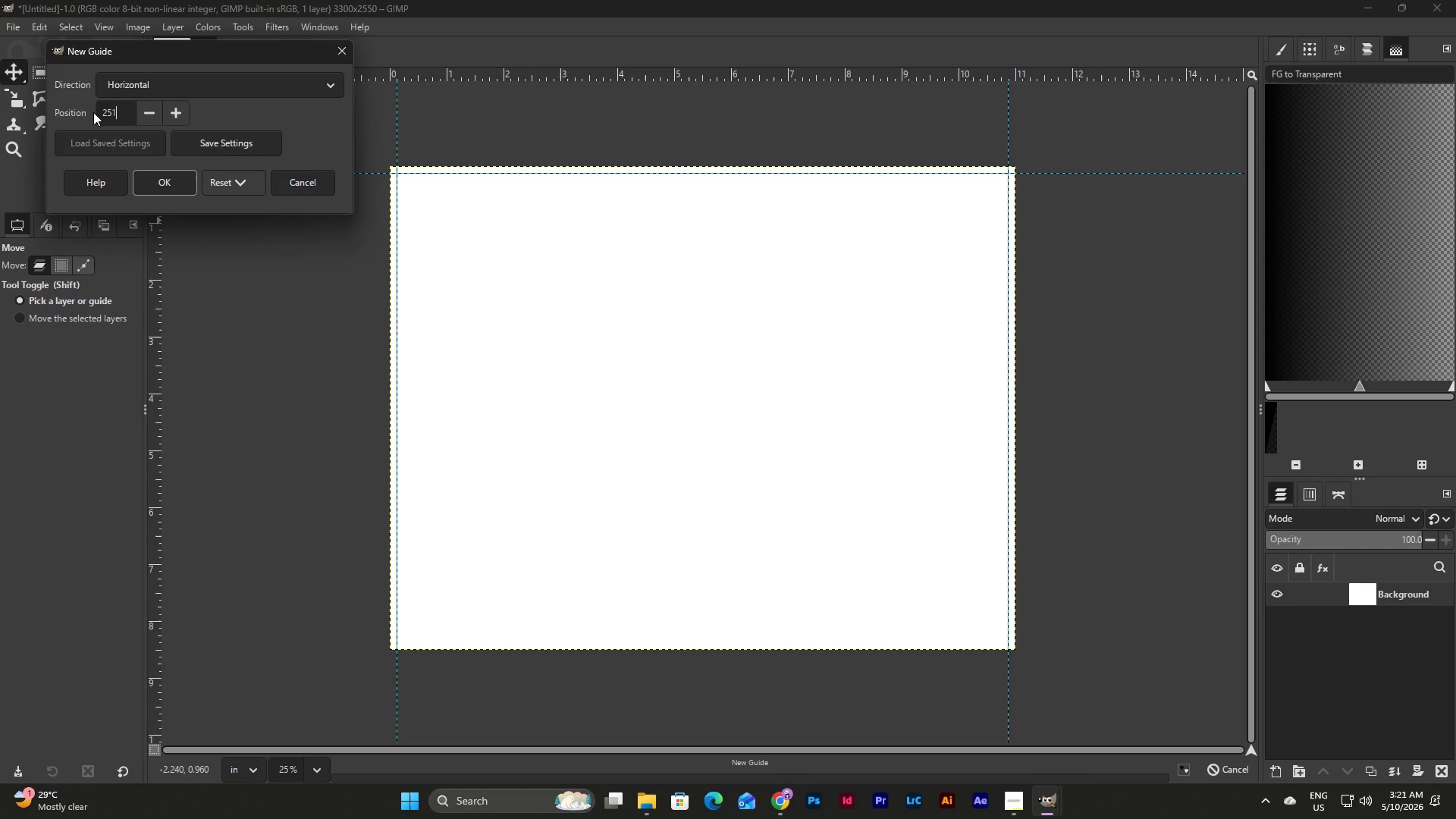 
key(Numpad1)
 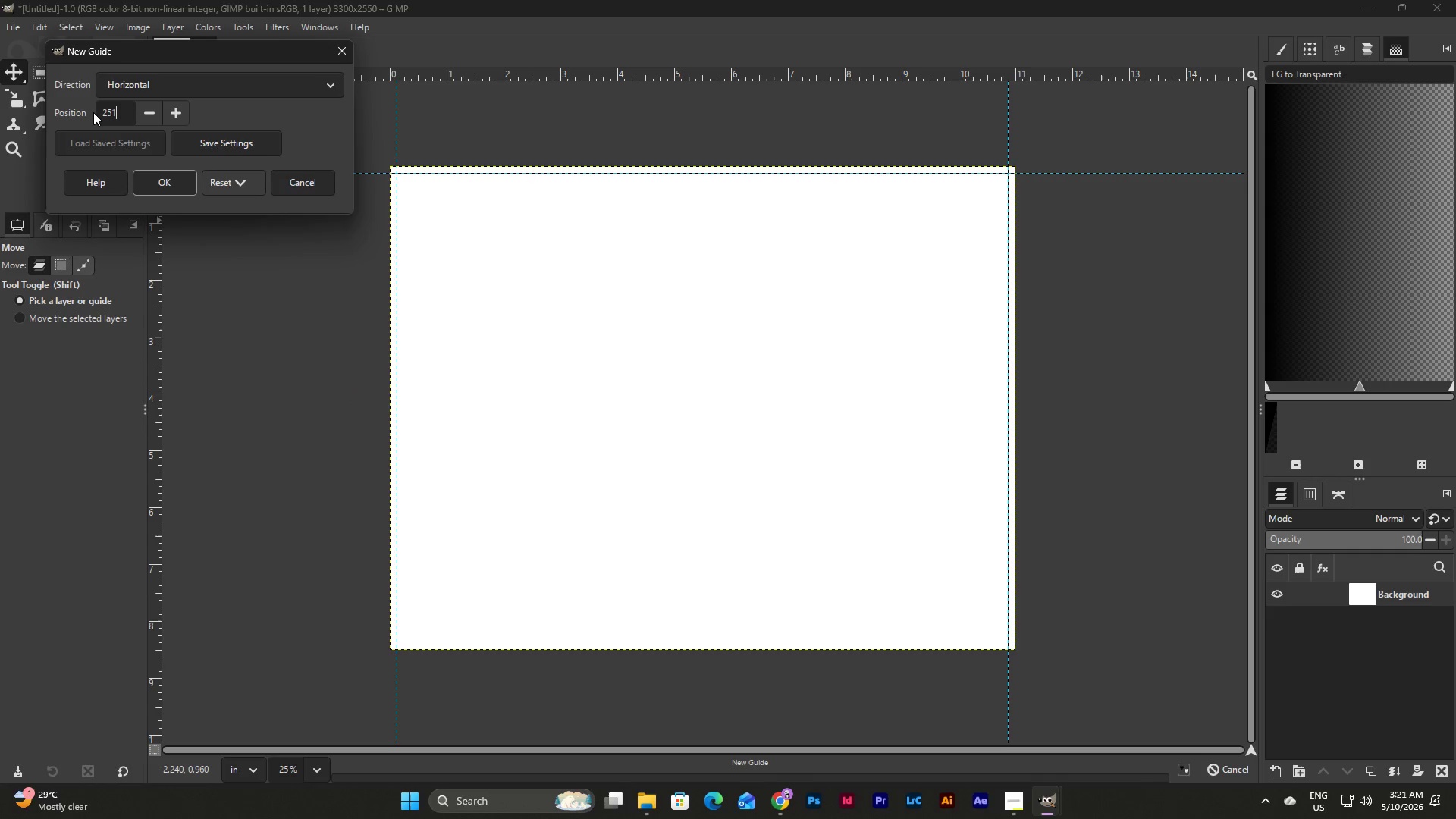 
key(Numpad2)
 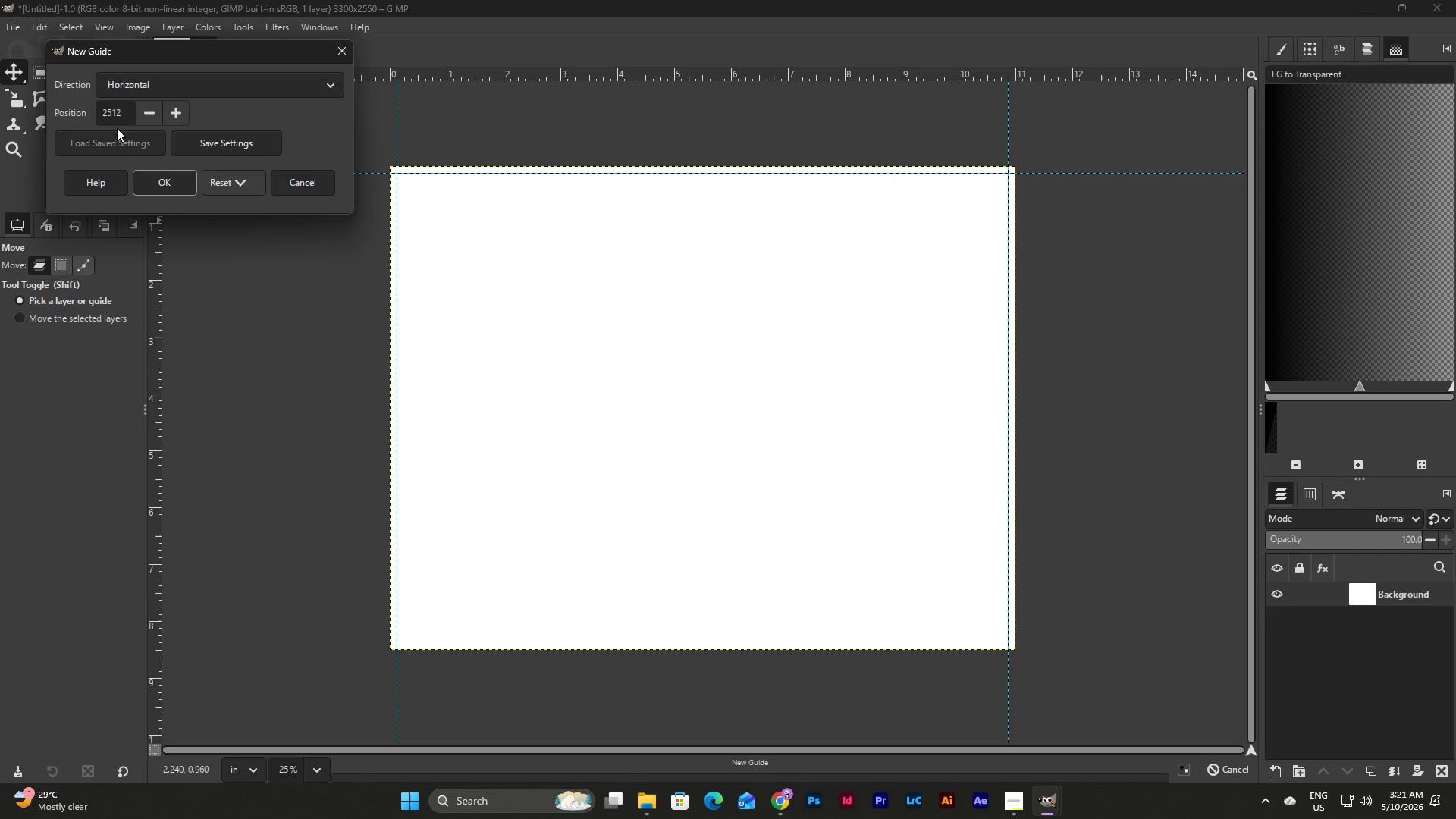 
left_click([168, 180])
 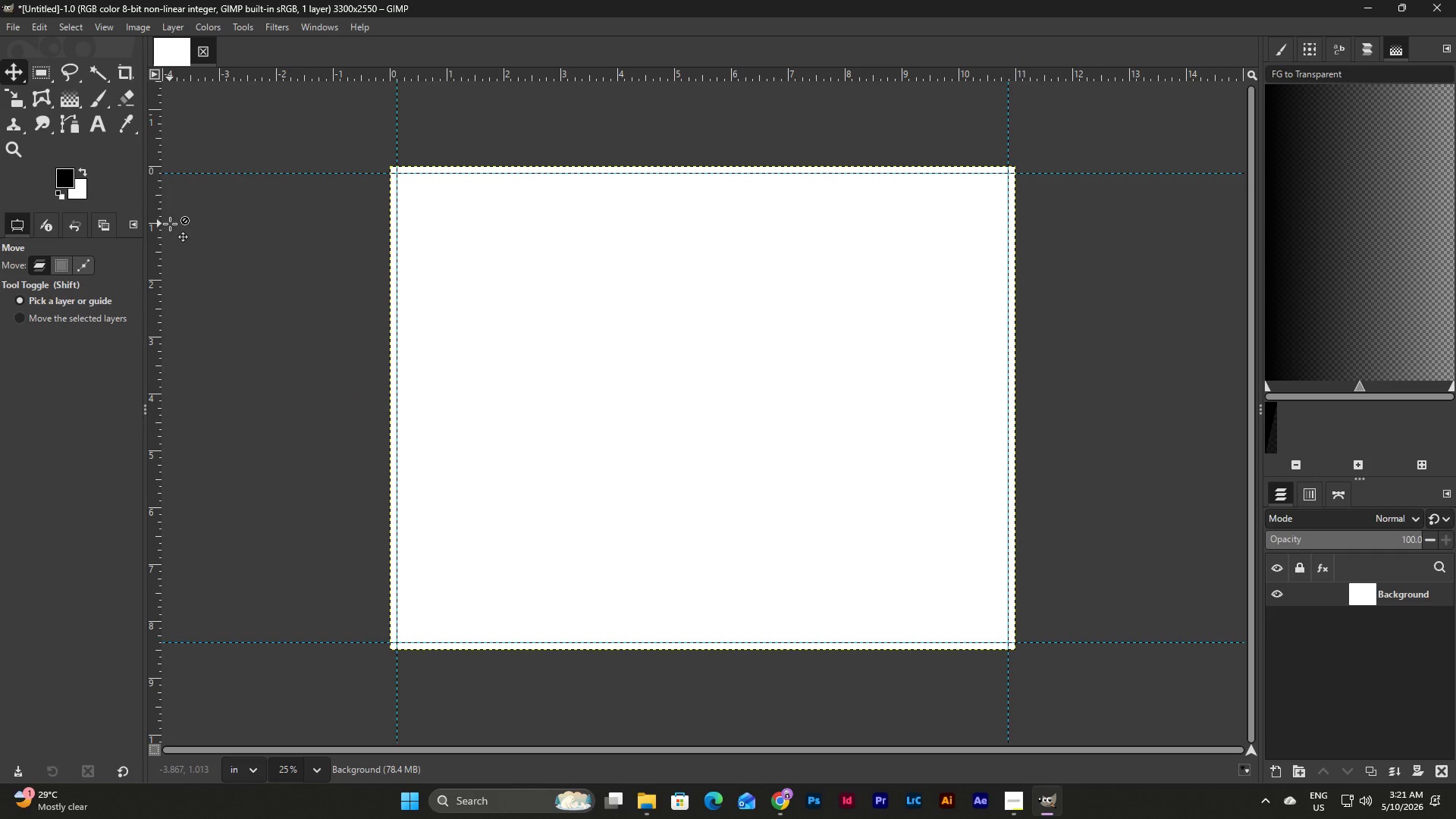 
wait(7.78)
 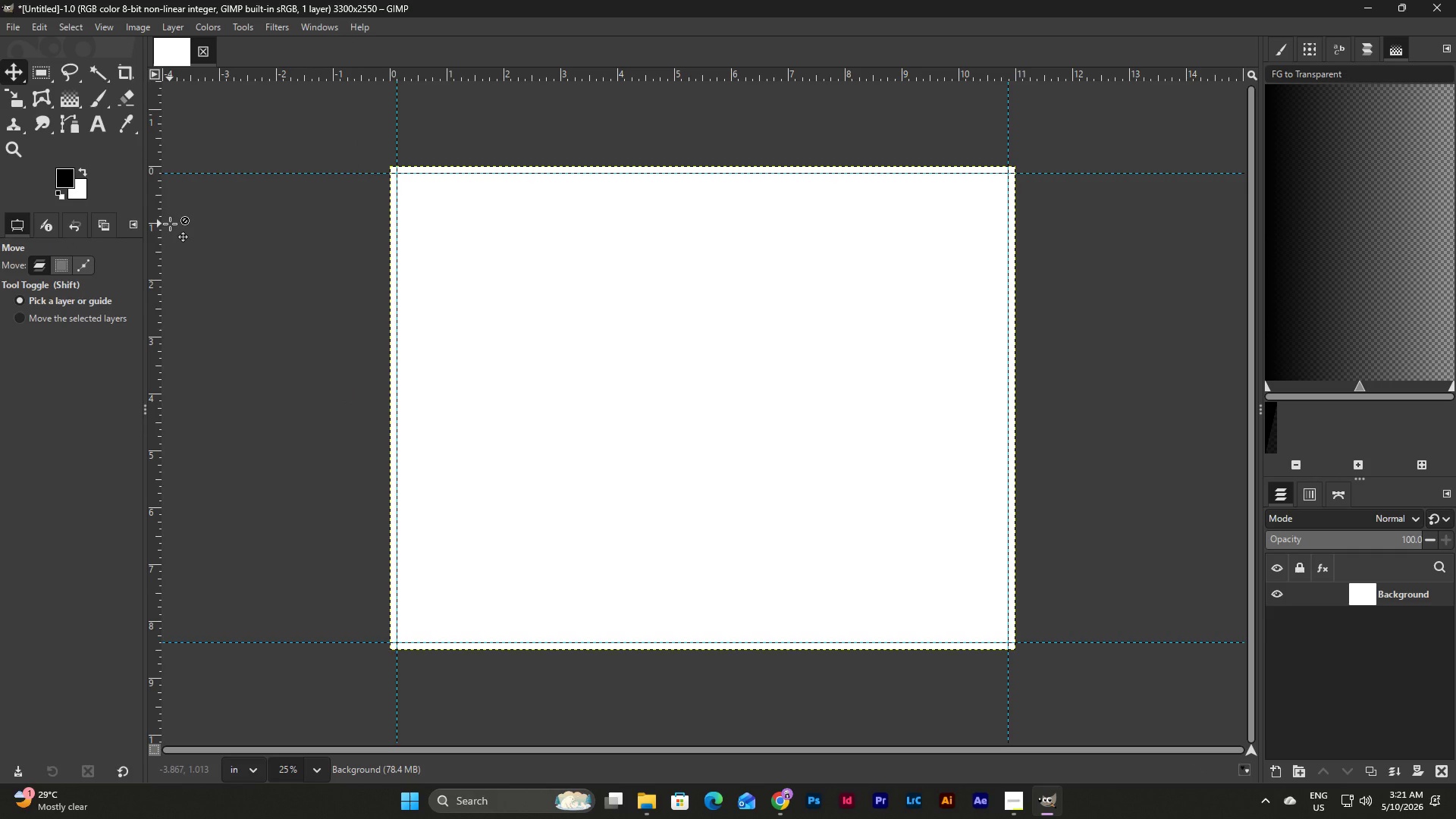 
left_click([142, 24])
 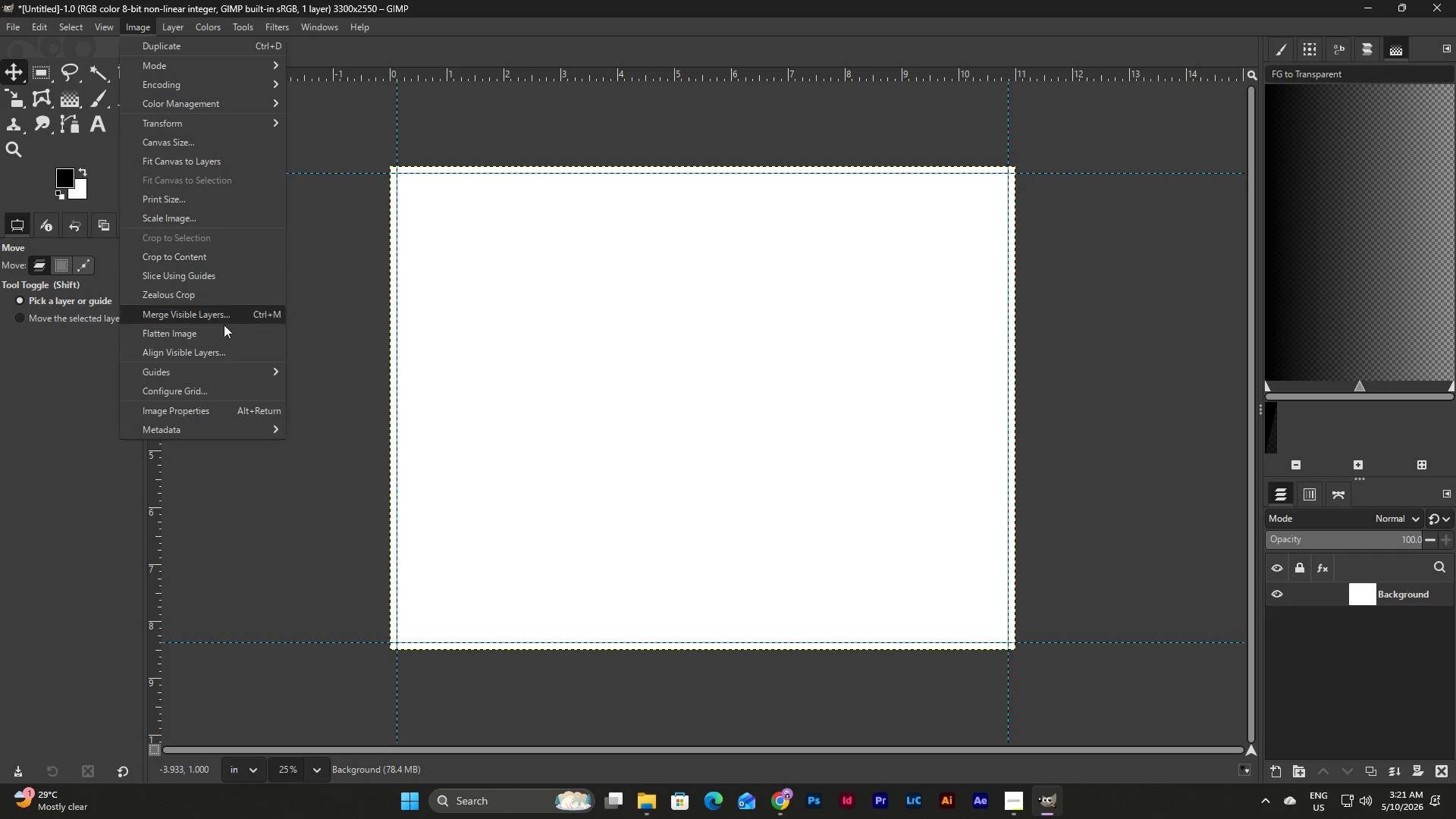 
left_click([215, 377])
 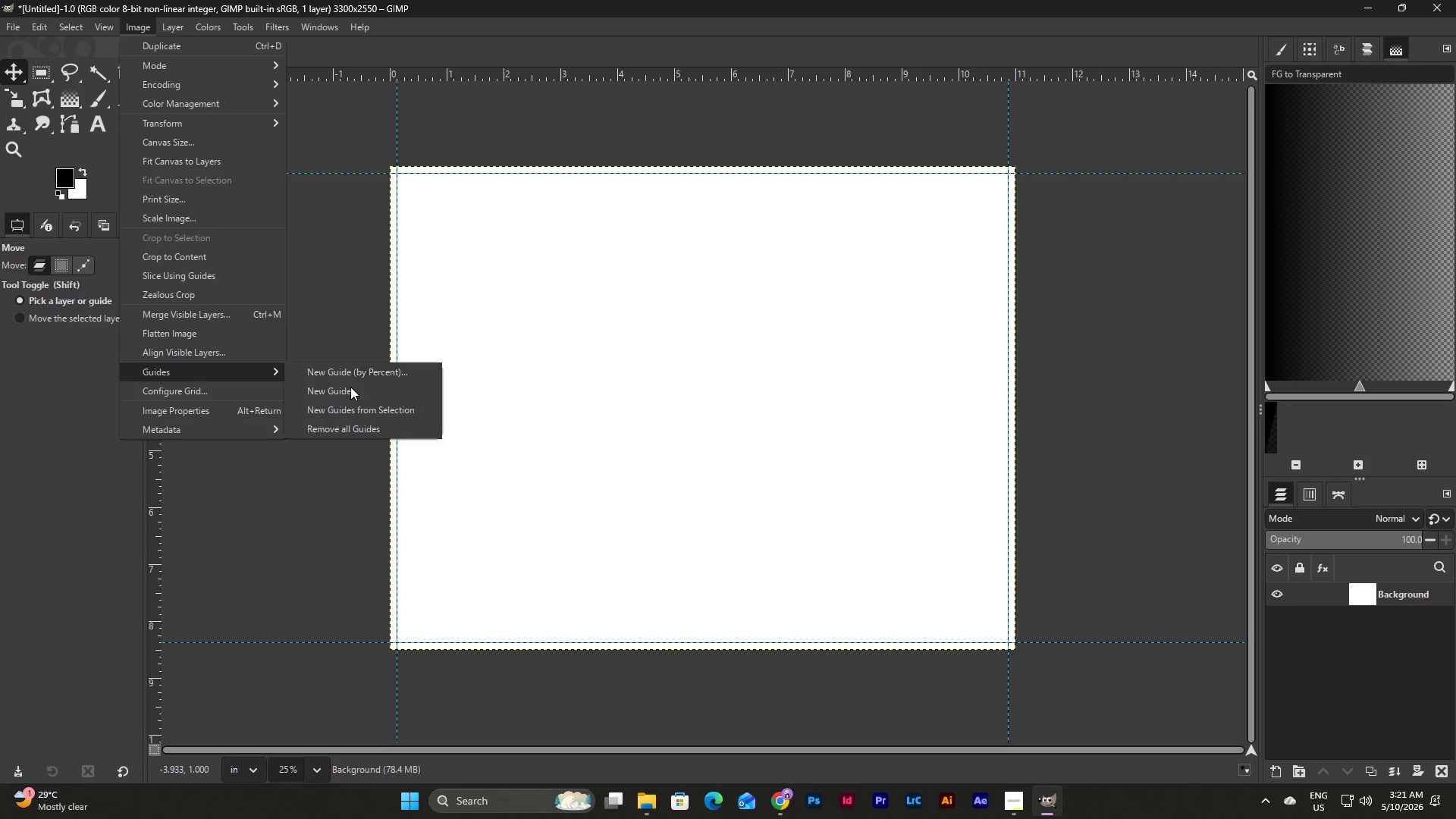 
left_click([350, 389])
 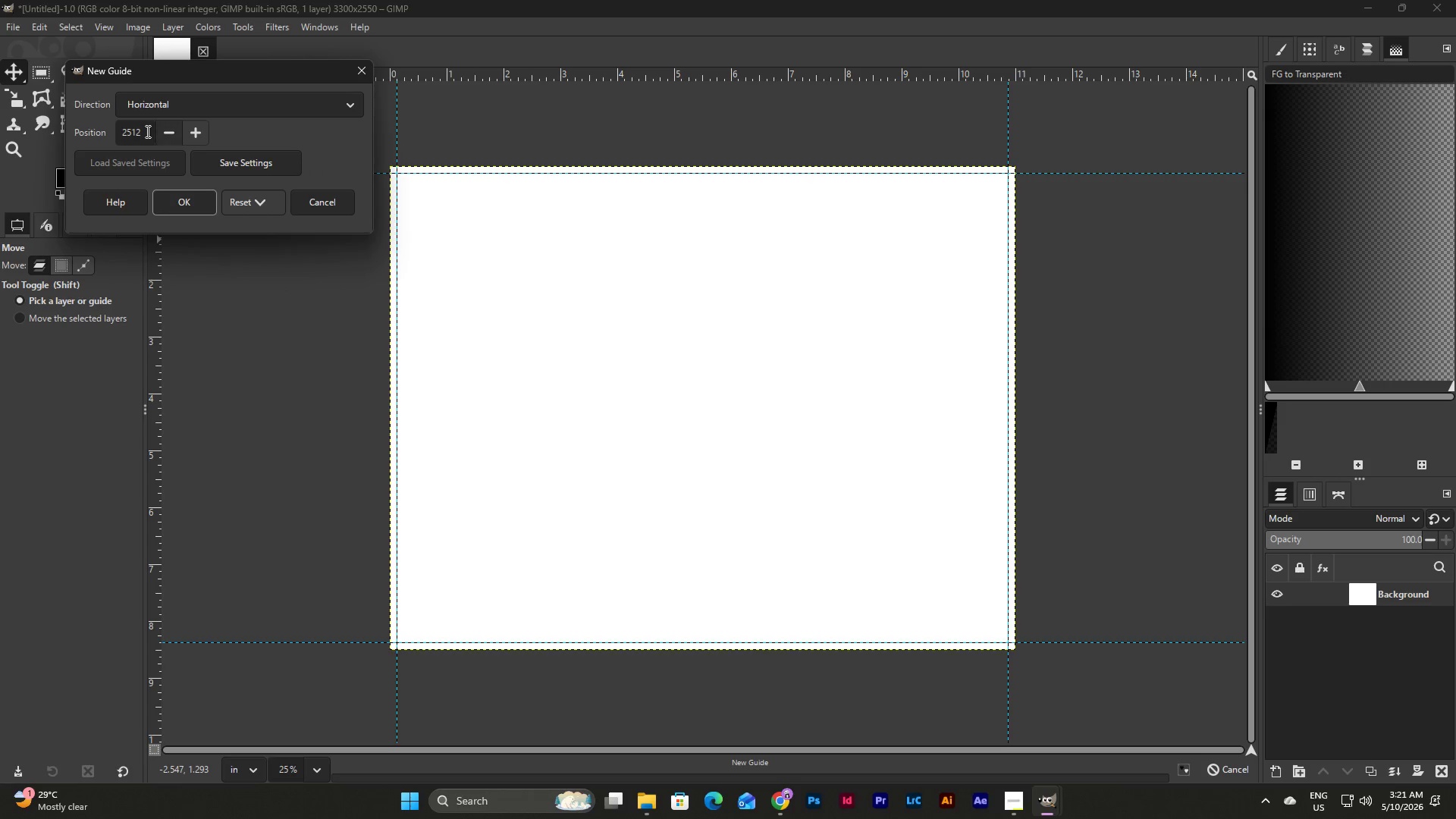 
left_click([224, 96])
 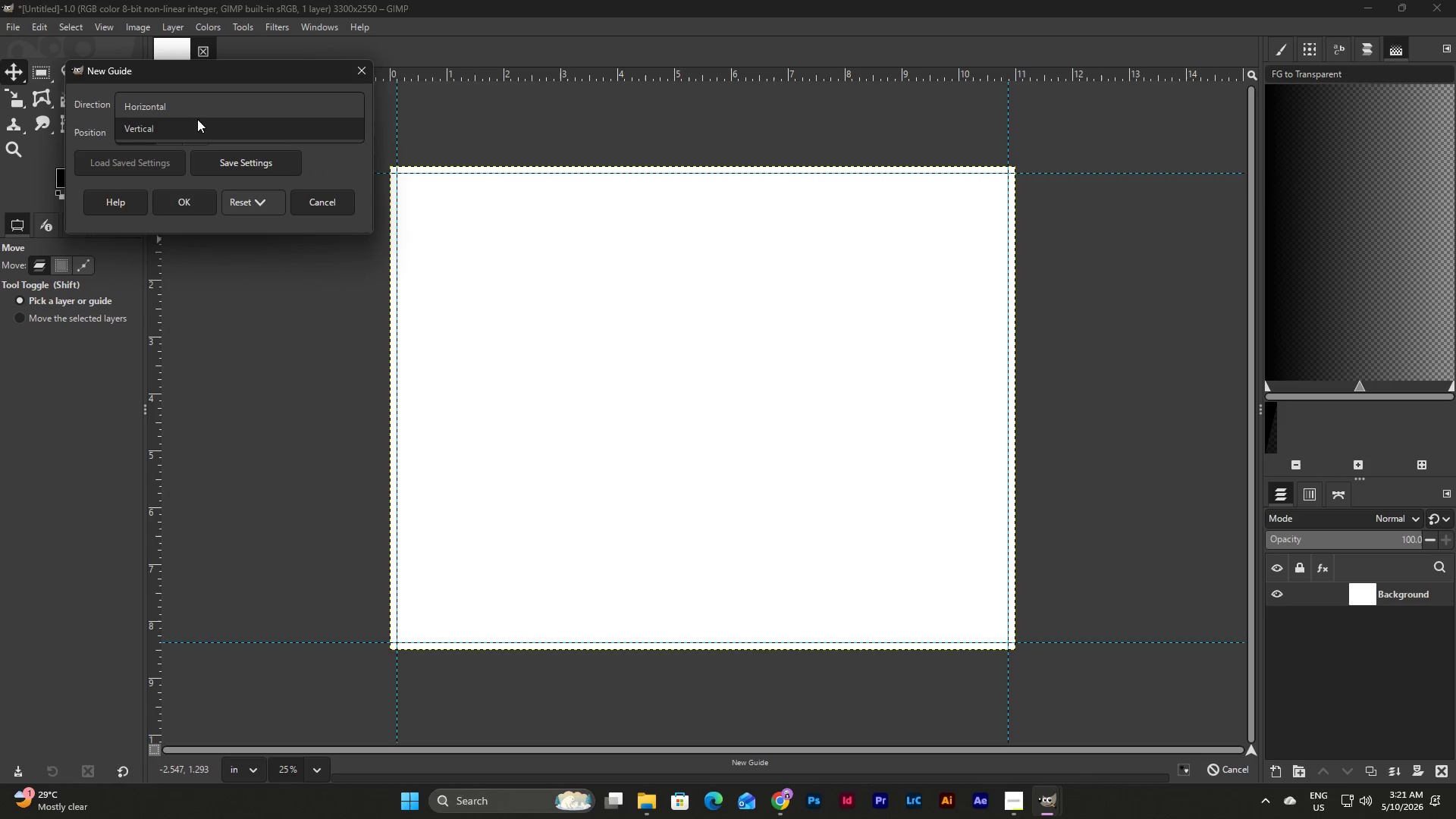 
left_click([189, 133])
 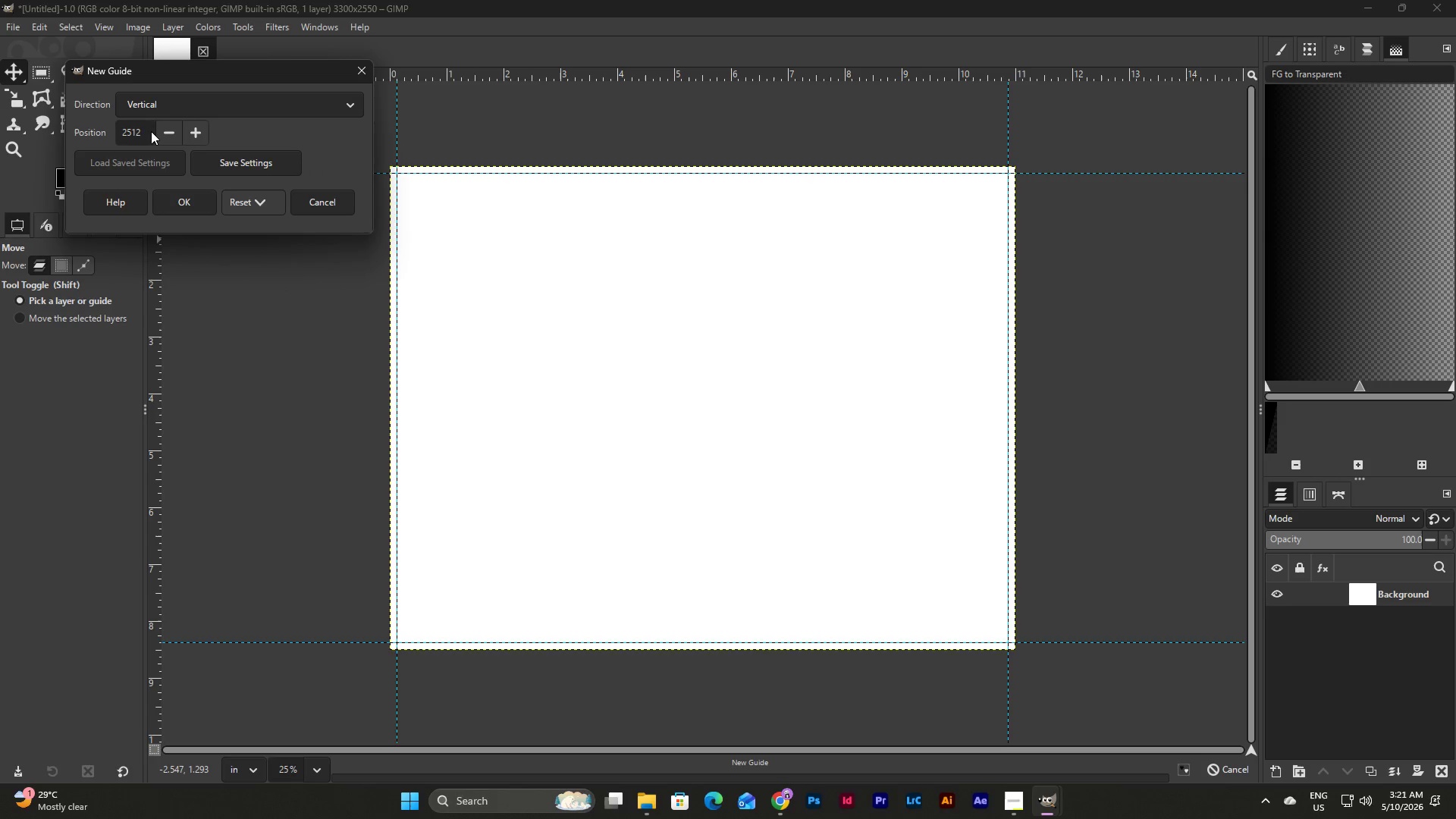 
left_click([151, 131])
 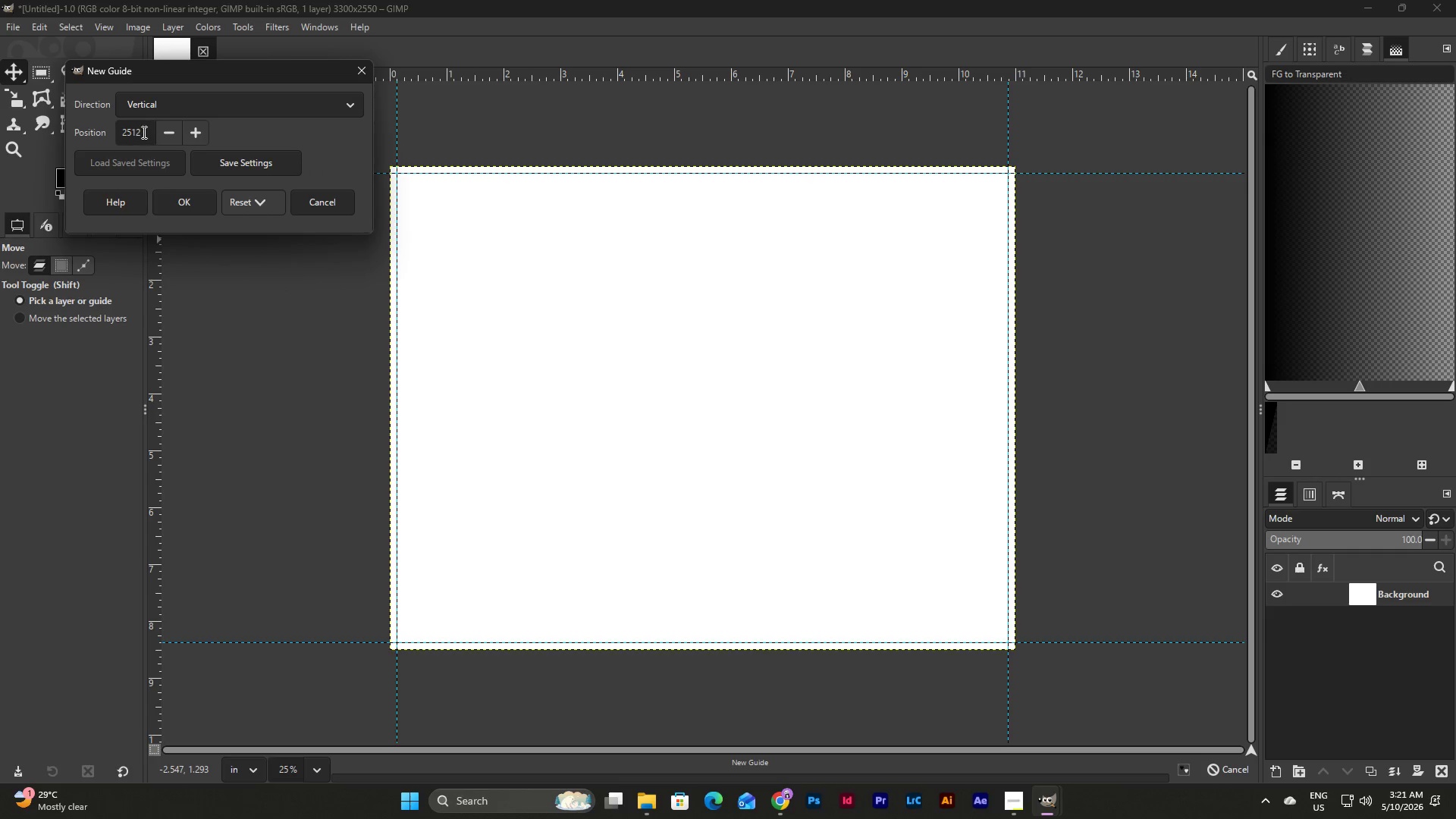 
left_click_drag(start_coordinate=[143, 132], to_coordinate=[102, 131])
 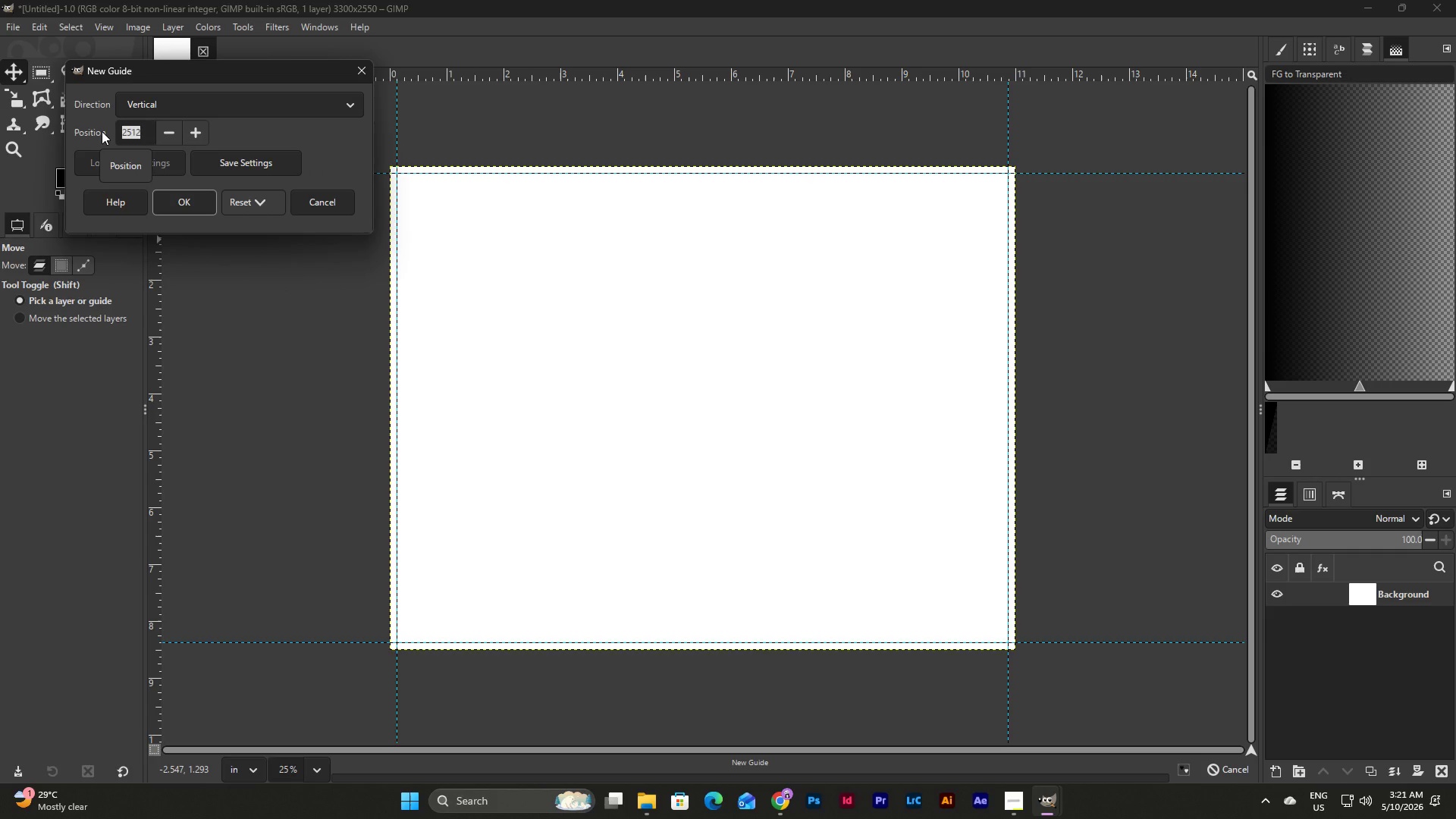 
key(Backspace)
 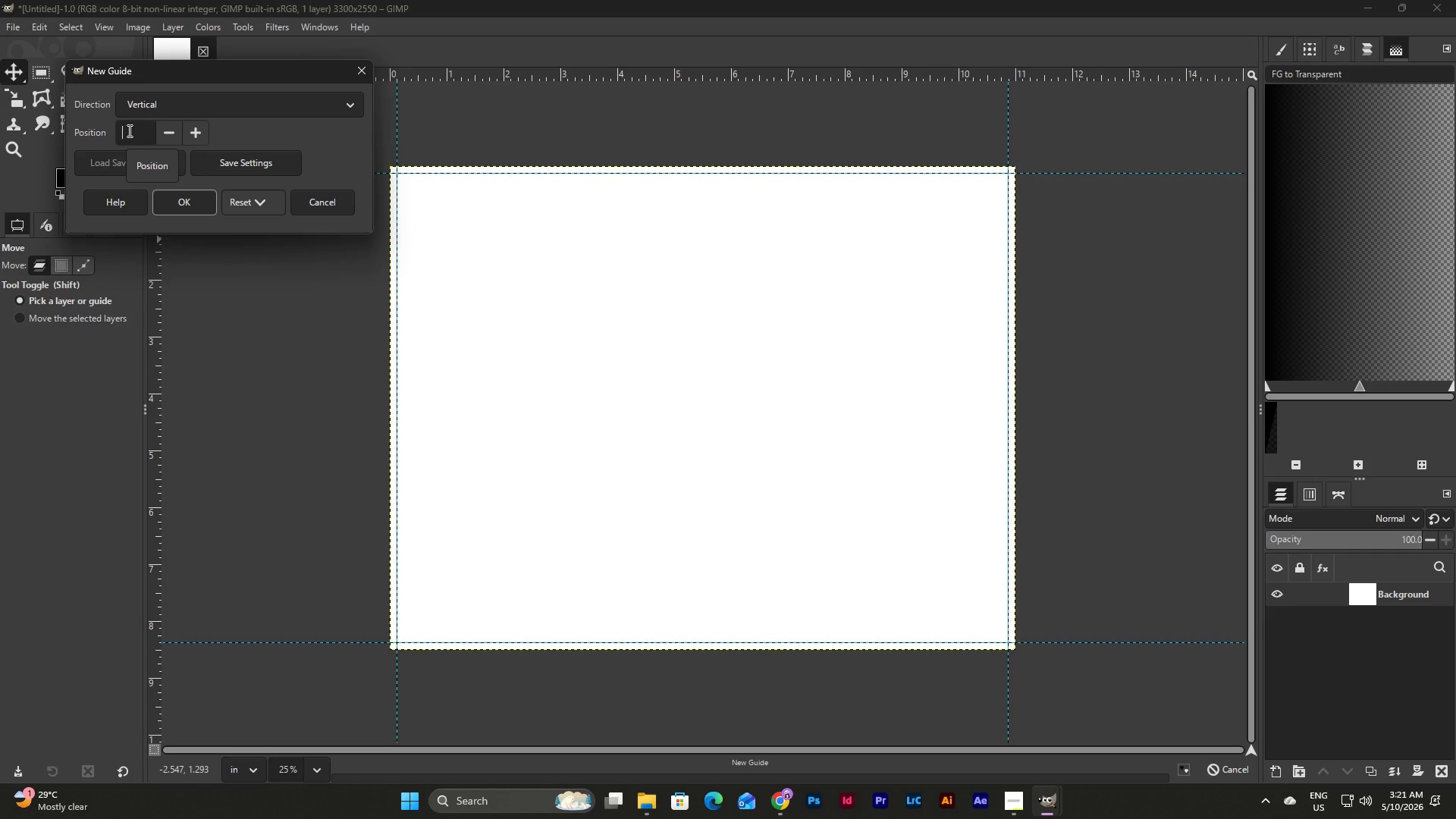 
key(Numpad1)
 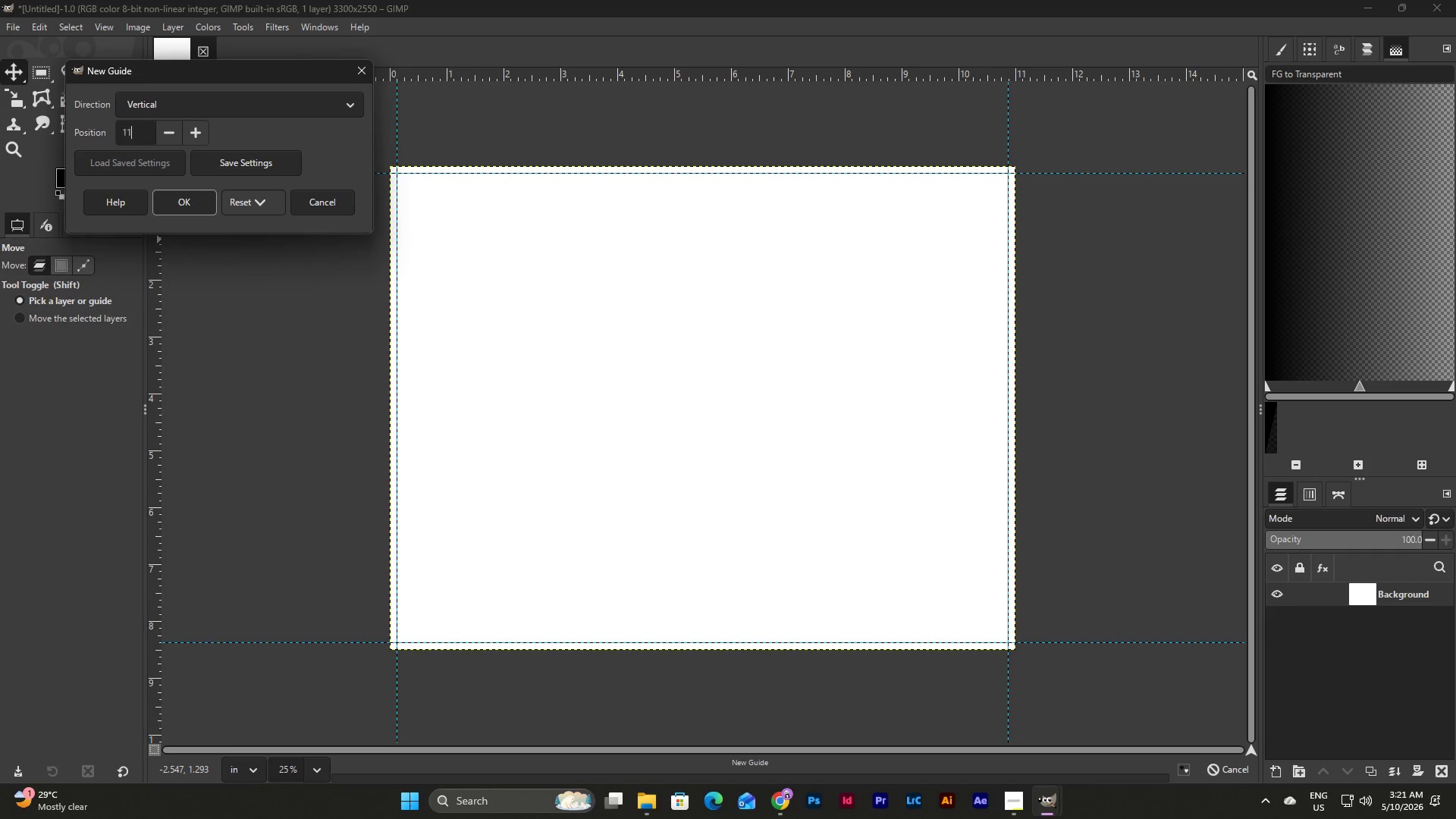 
key(Numpad1)
 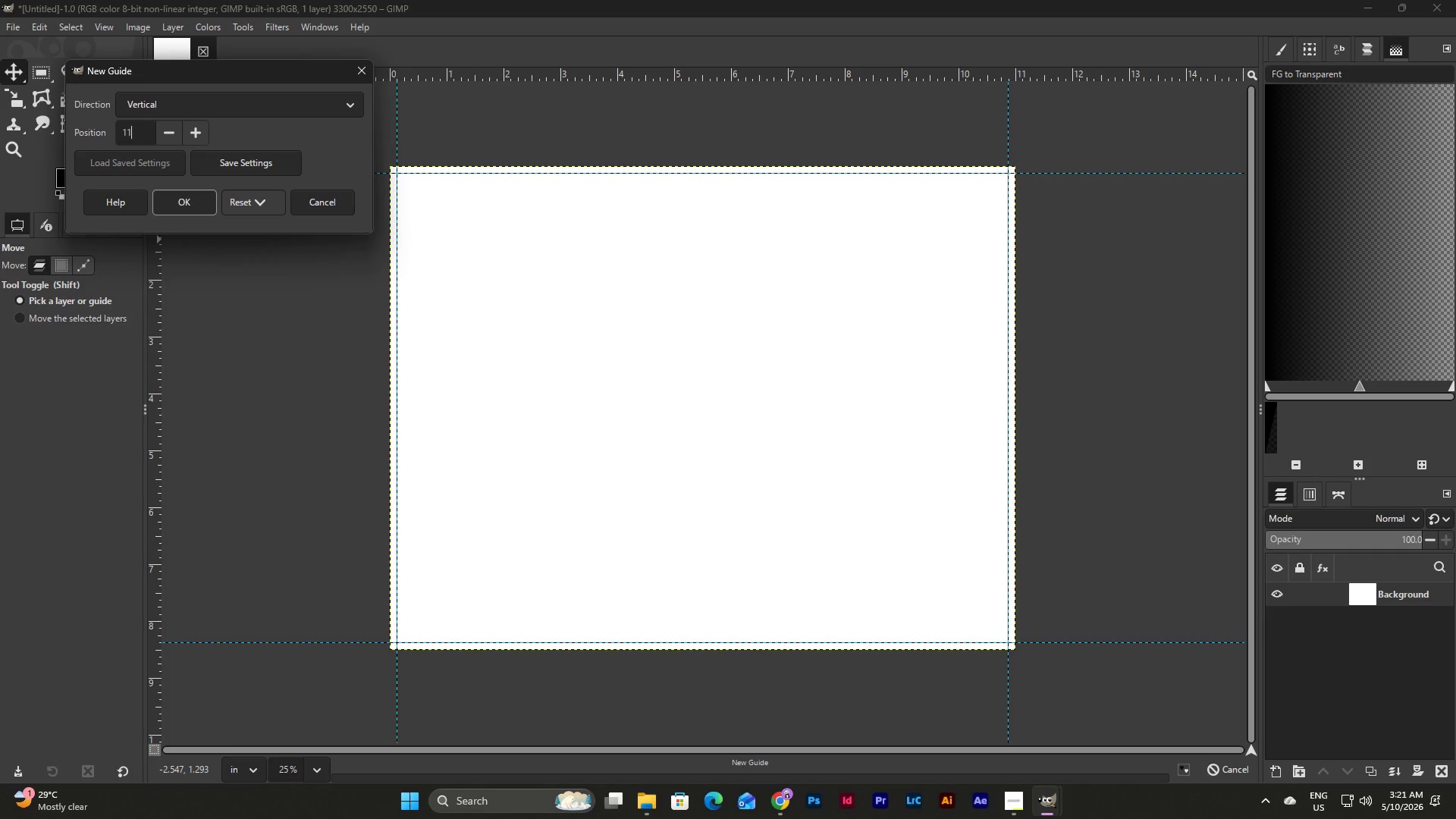 
key(Numpad0)
 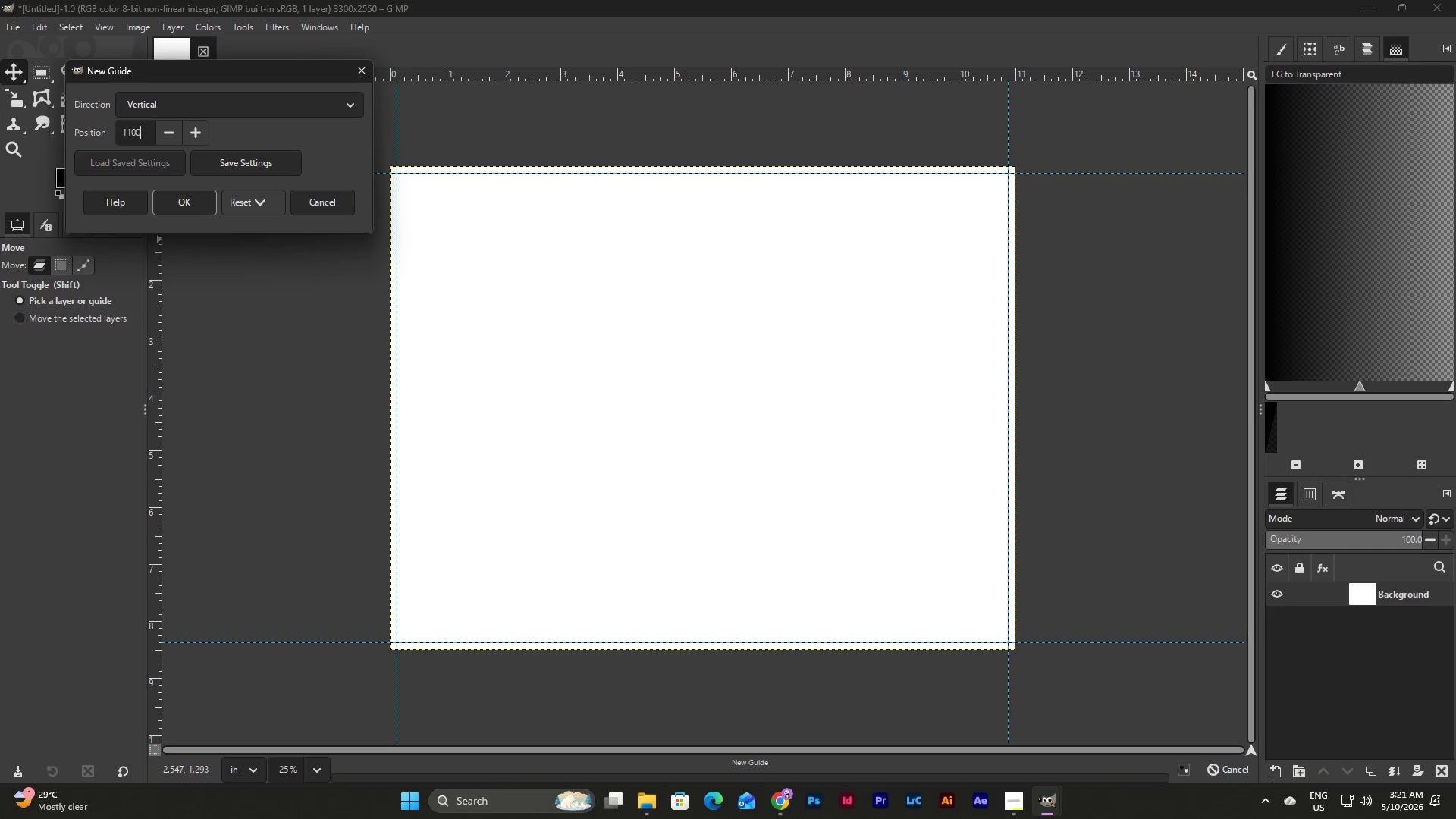 
key(Numpad0)
 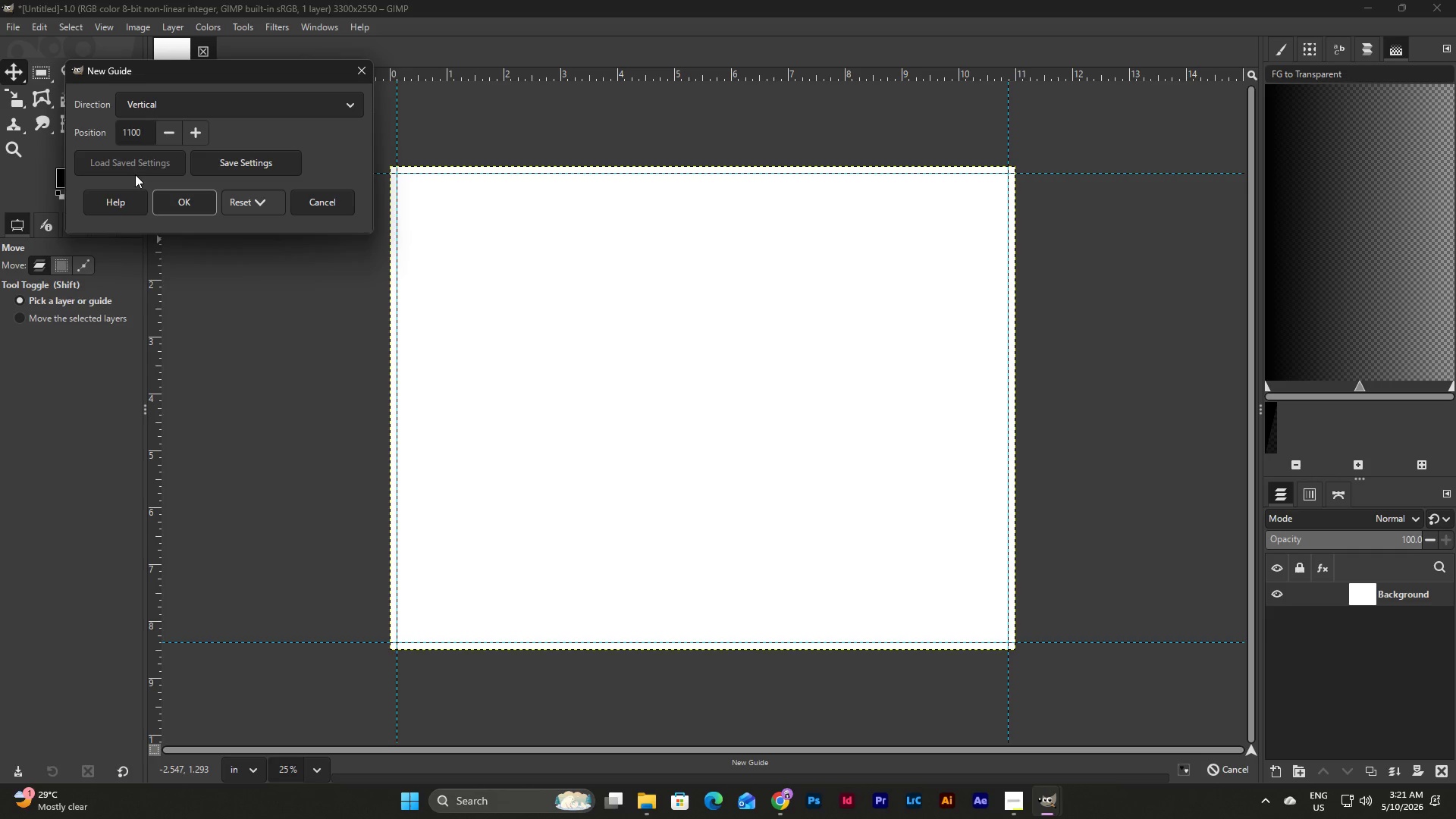 
left_click([176, 202])
 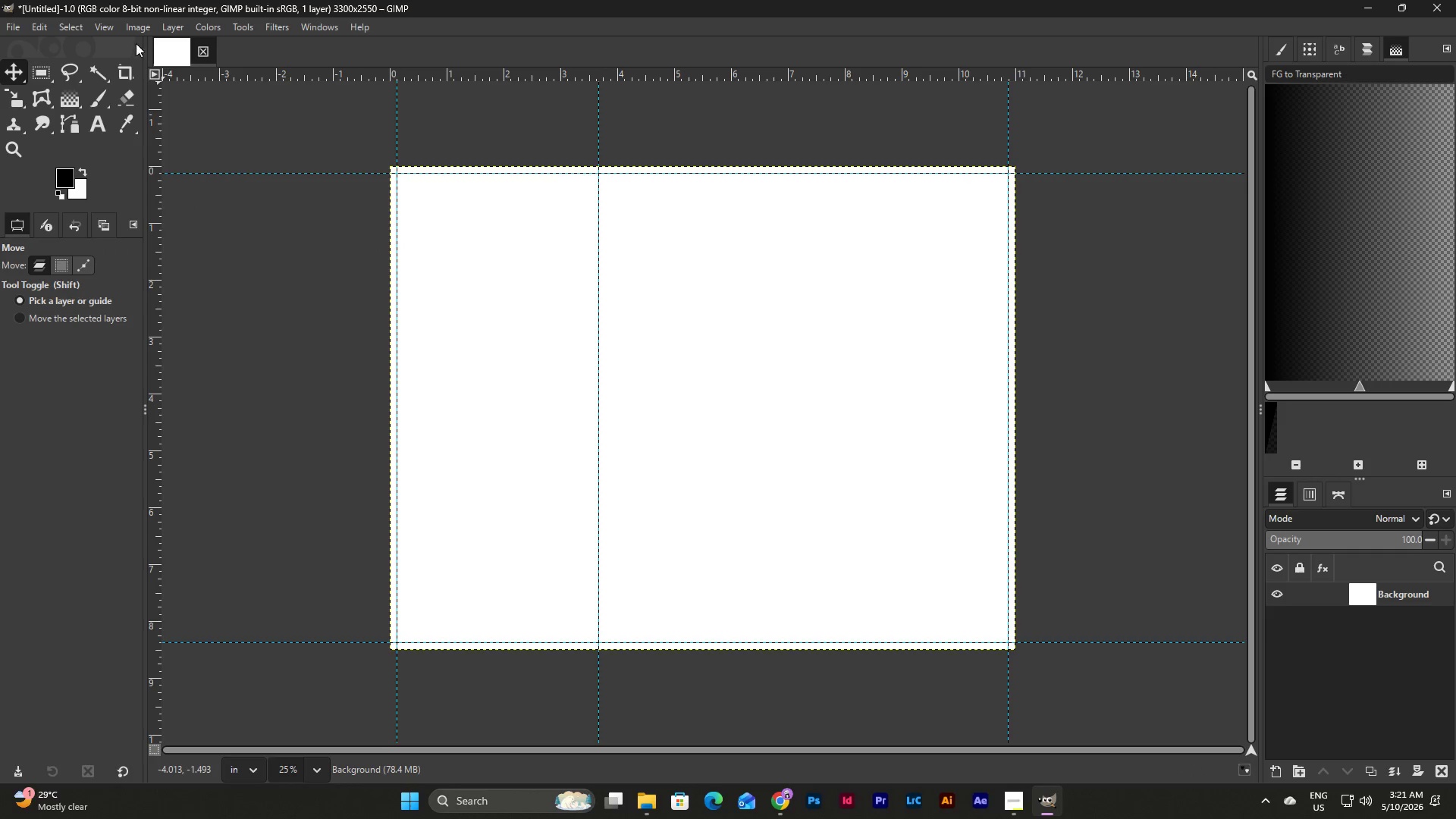 
left_click([134, 27])
 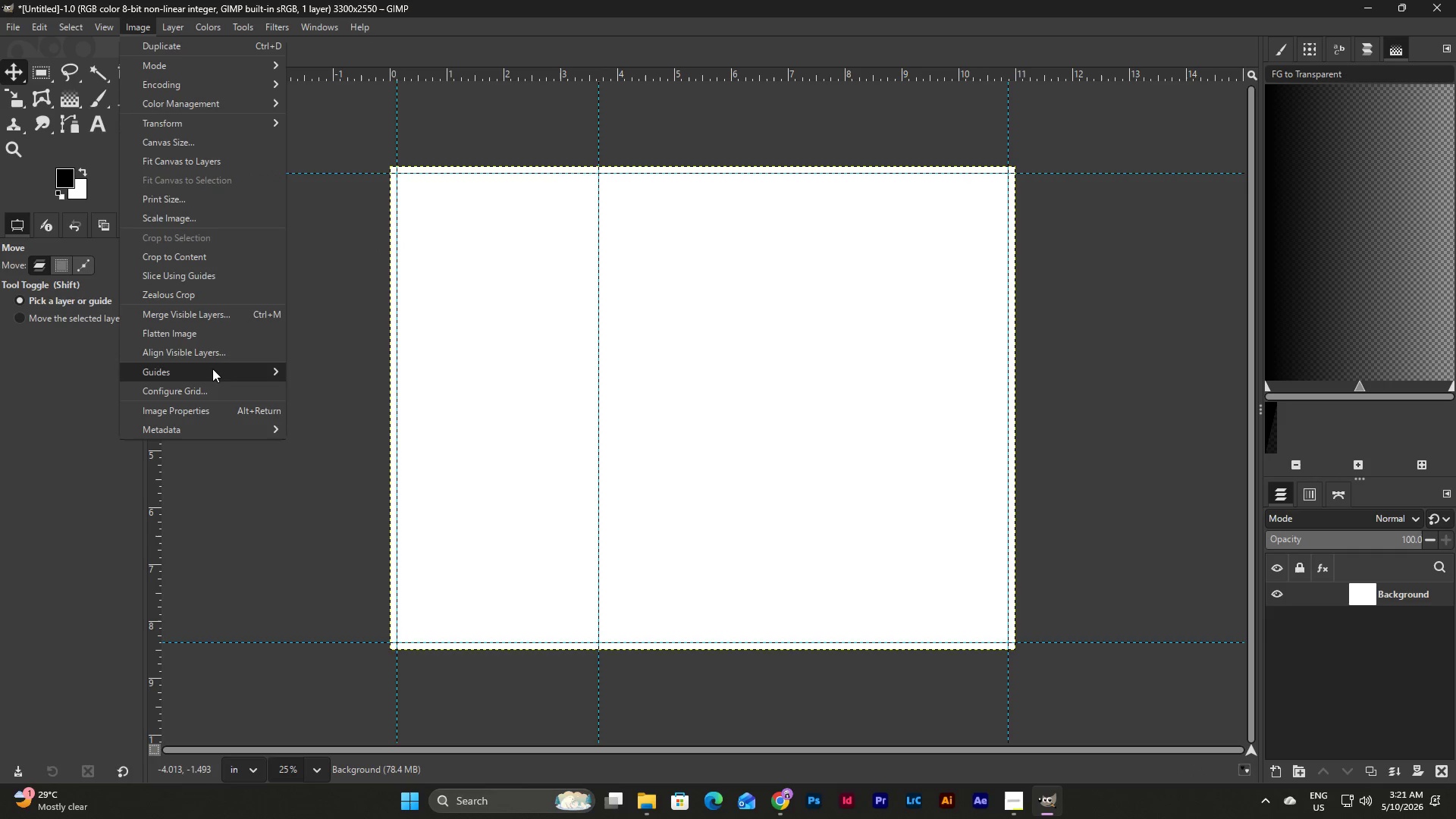 
left_click([214, 373])
 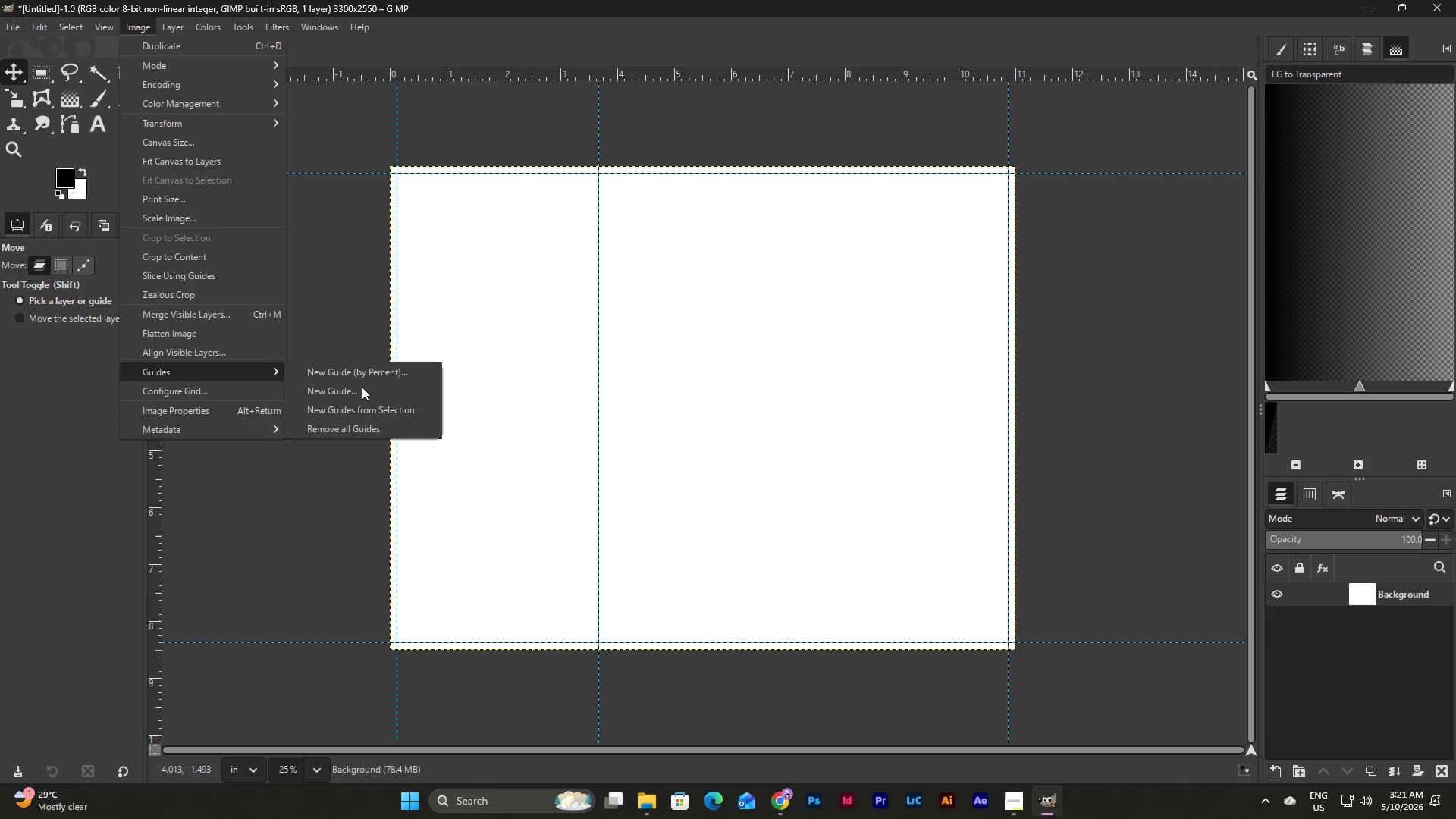 
left_click([359, 393])
 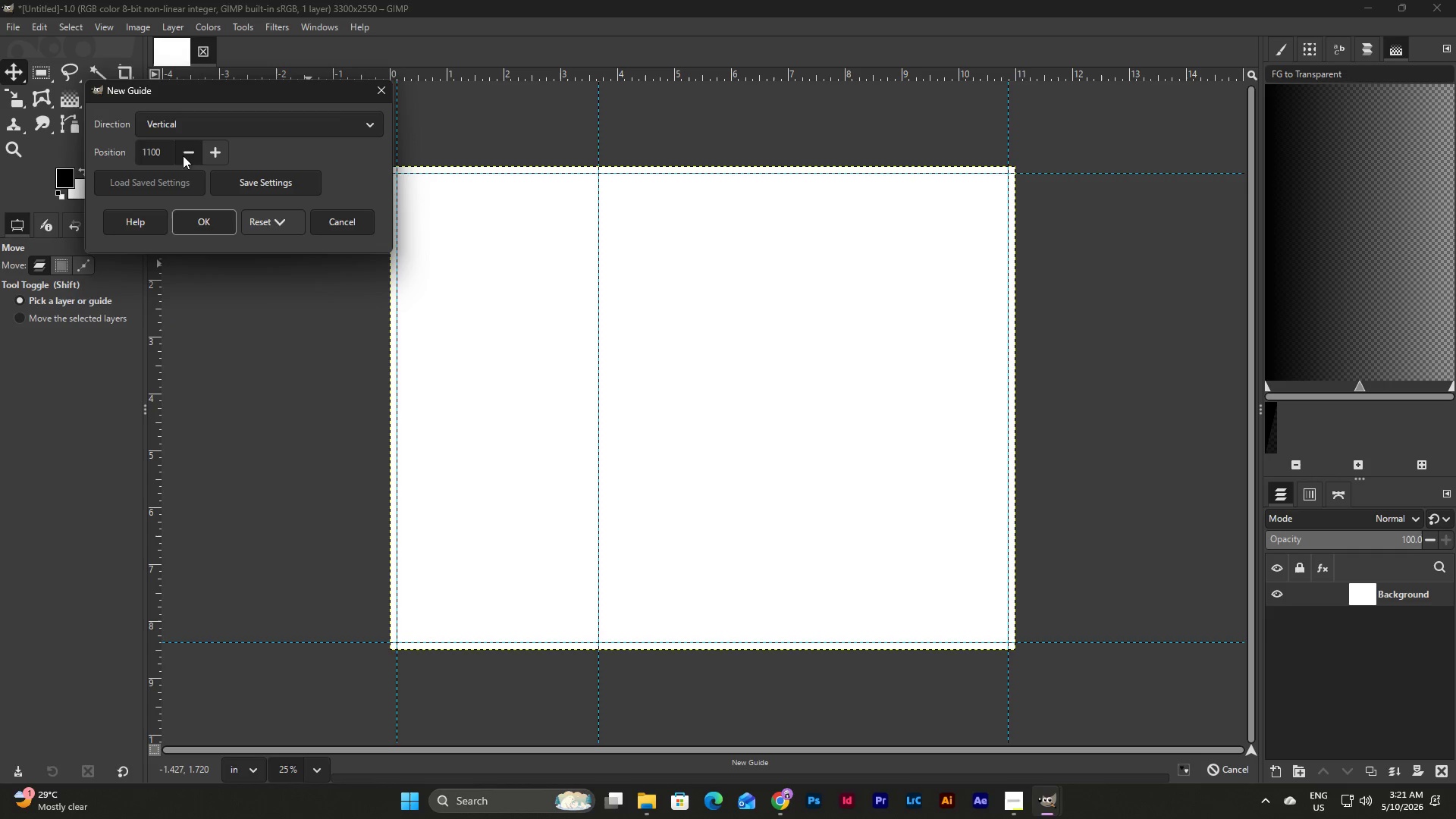 
left_click([166, 147])
 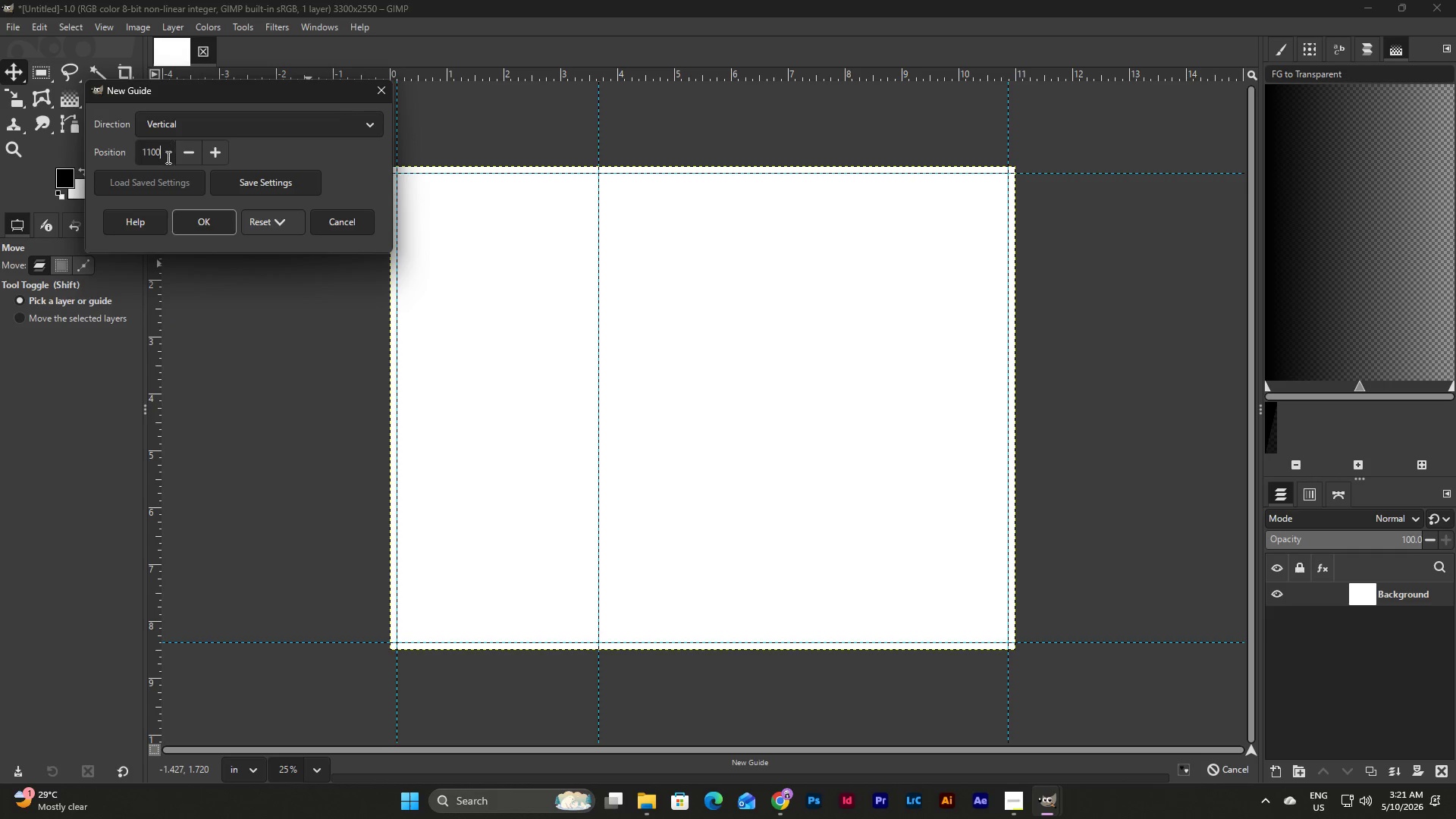 
left_click_drag(start_coordinate=[167, 157], to_coordinate=[134, 151])
 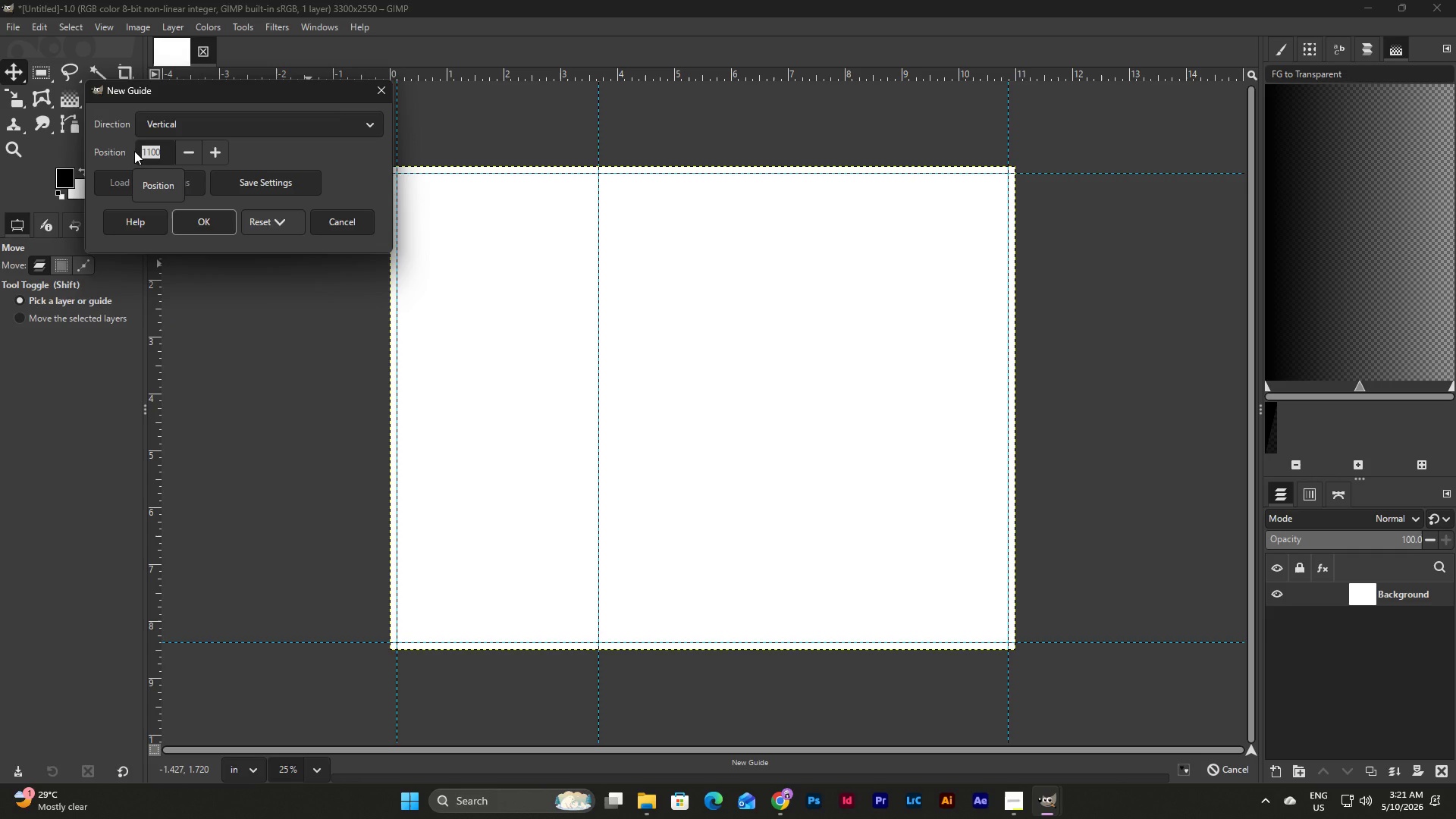 
key(Numpad2)
 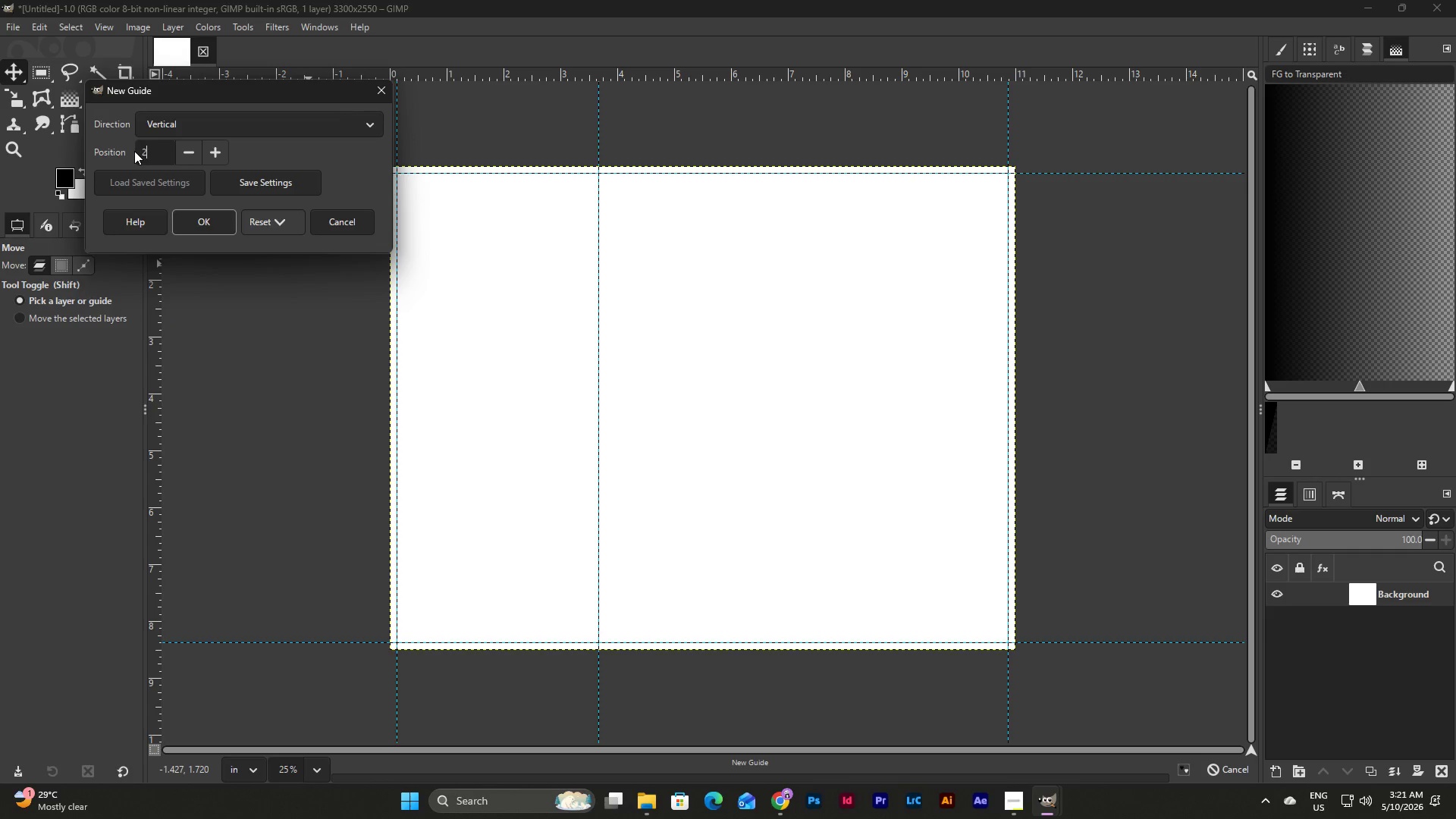 
key(Numpad2)
 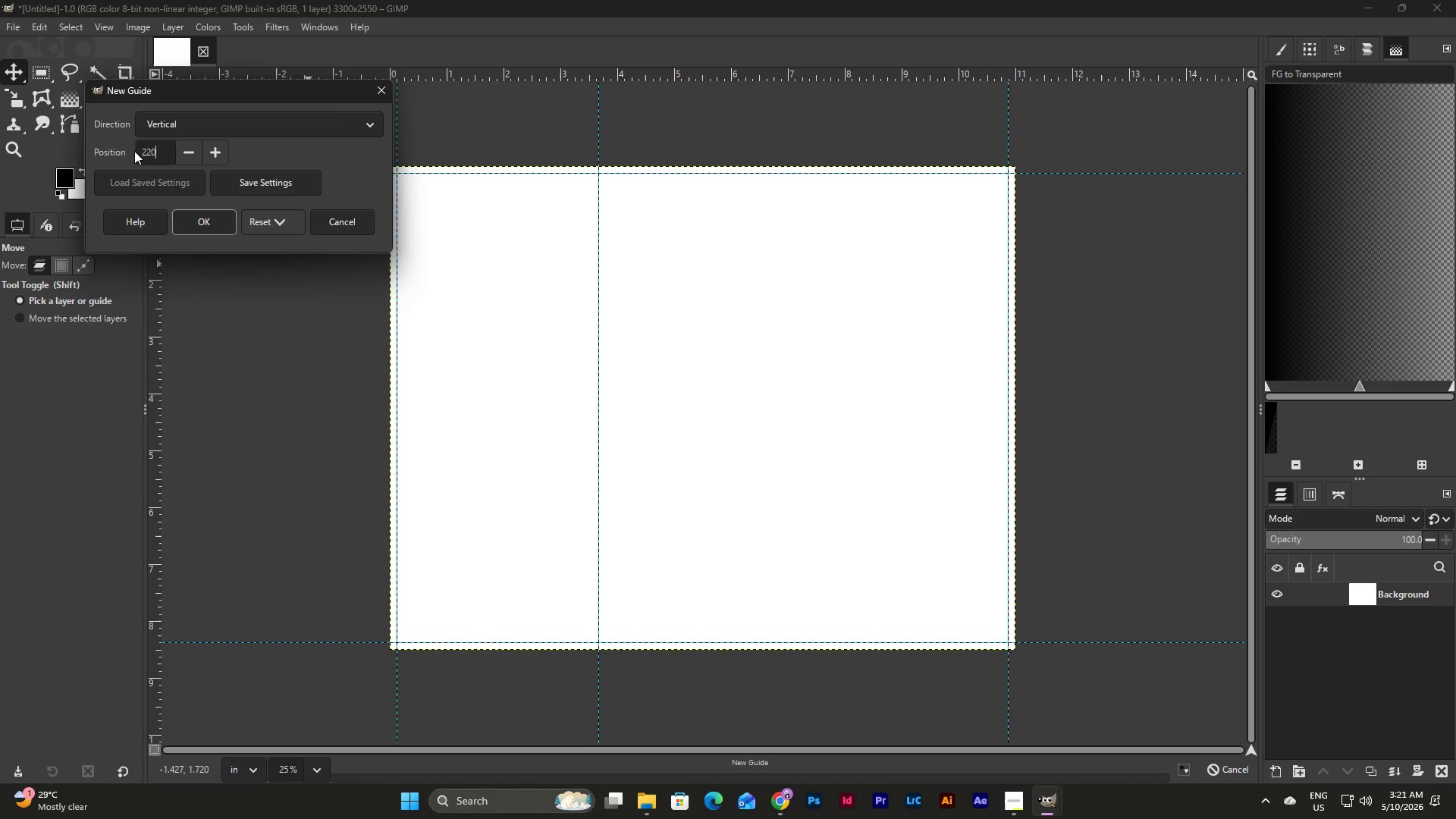 
key(Numpad0)
 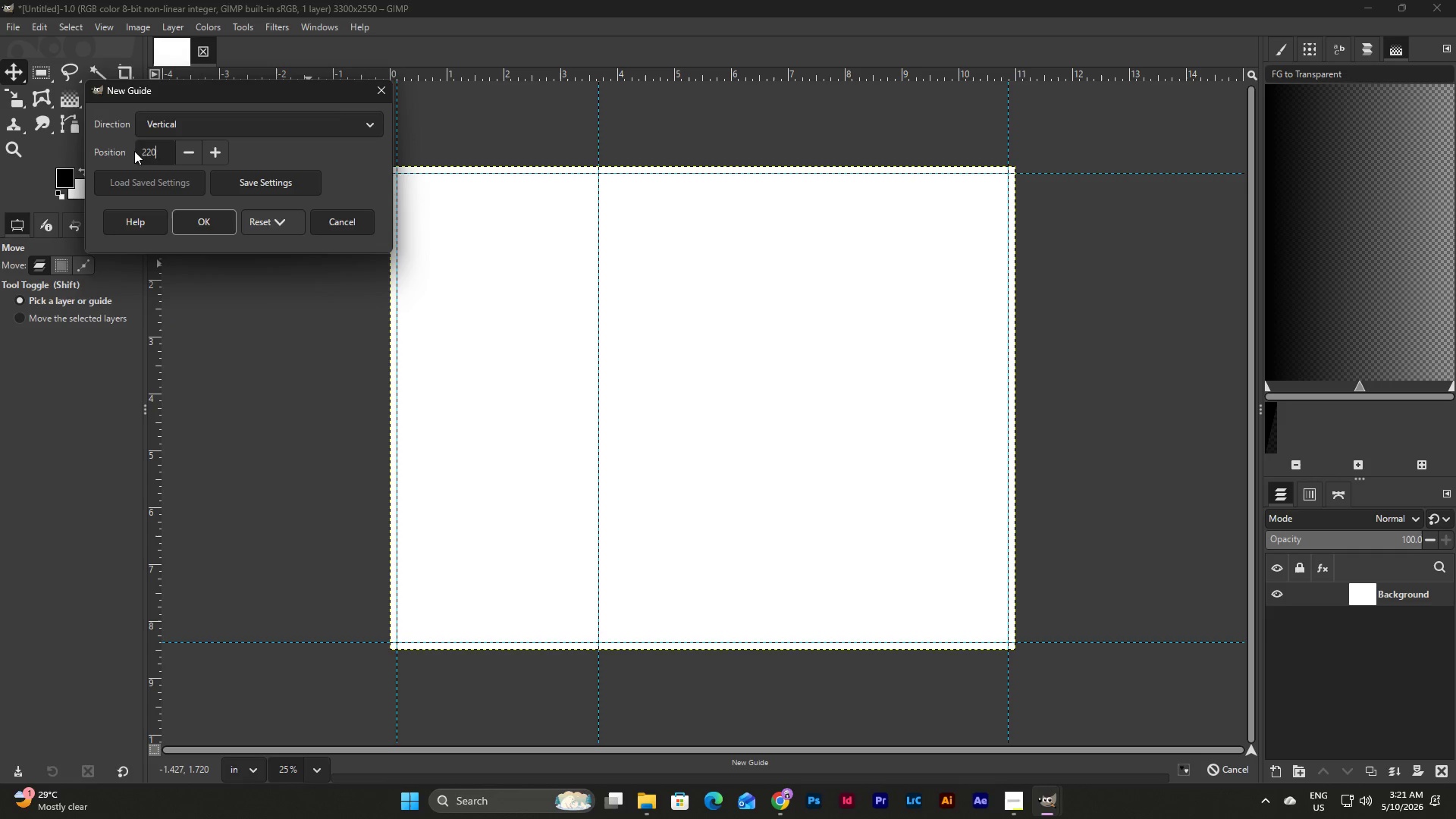 
key(Numpad0)
 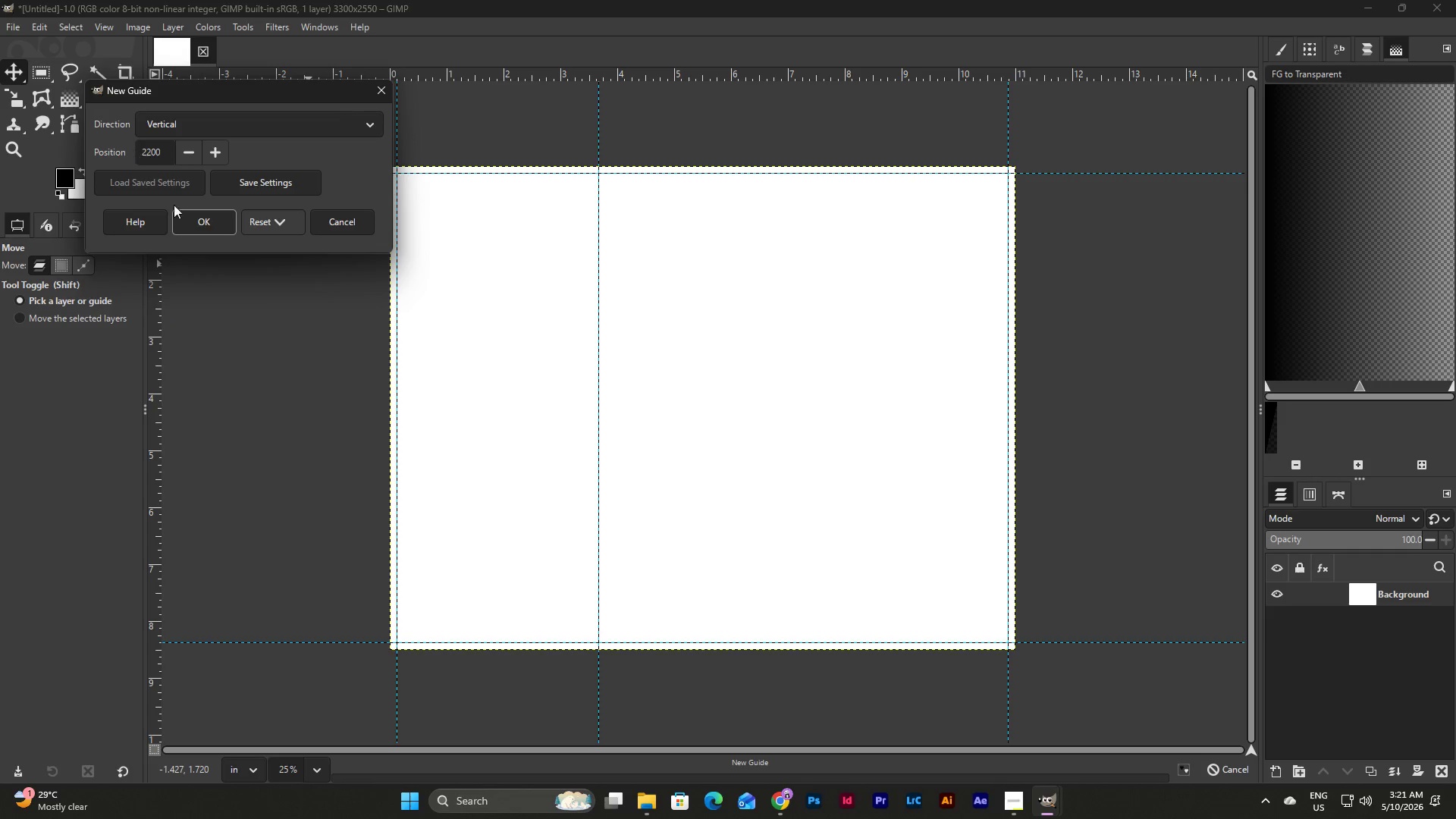 
left_click([202, 222])
 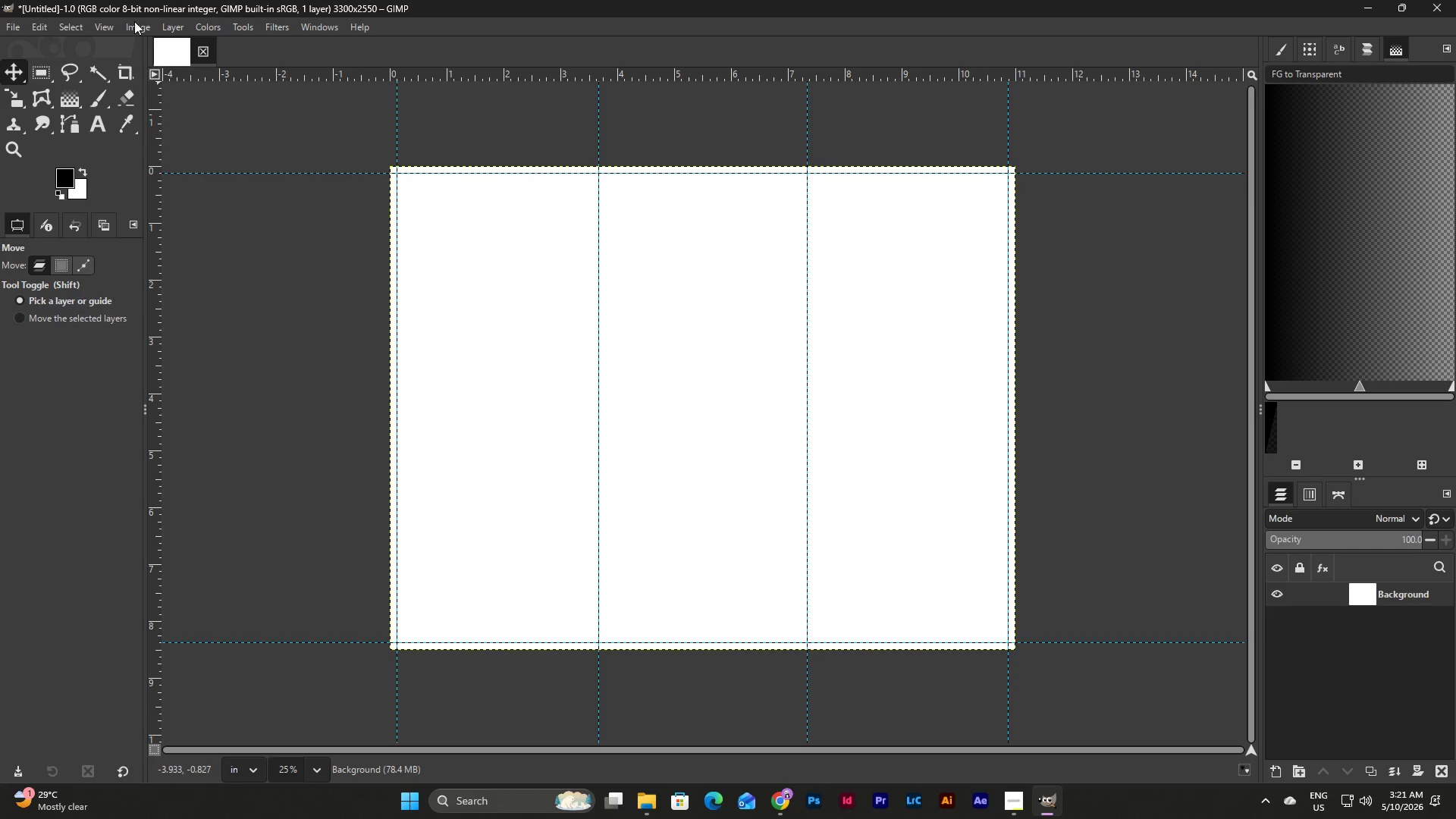 
wait(7.12)
 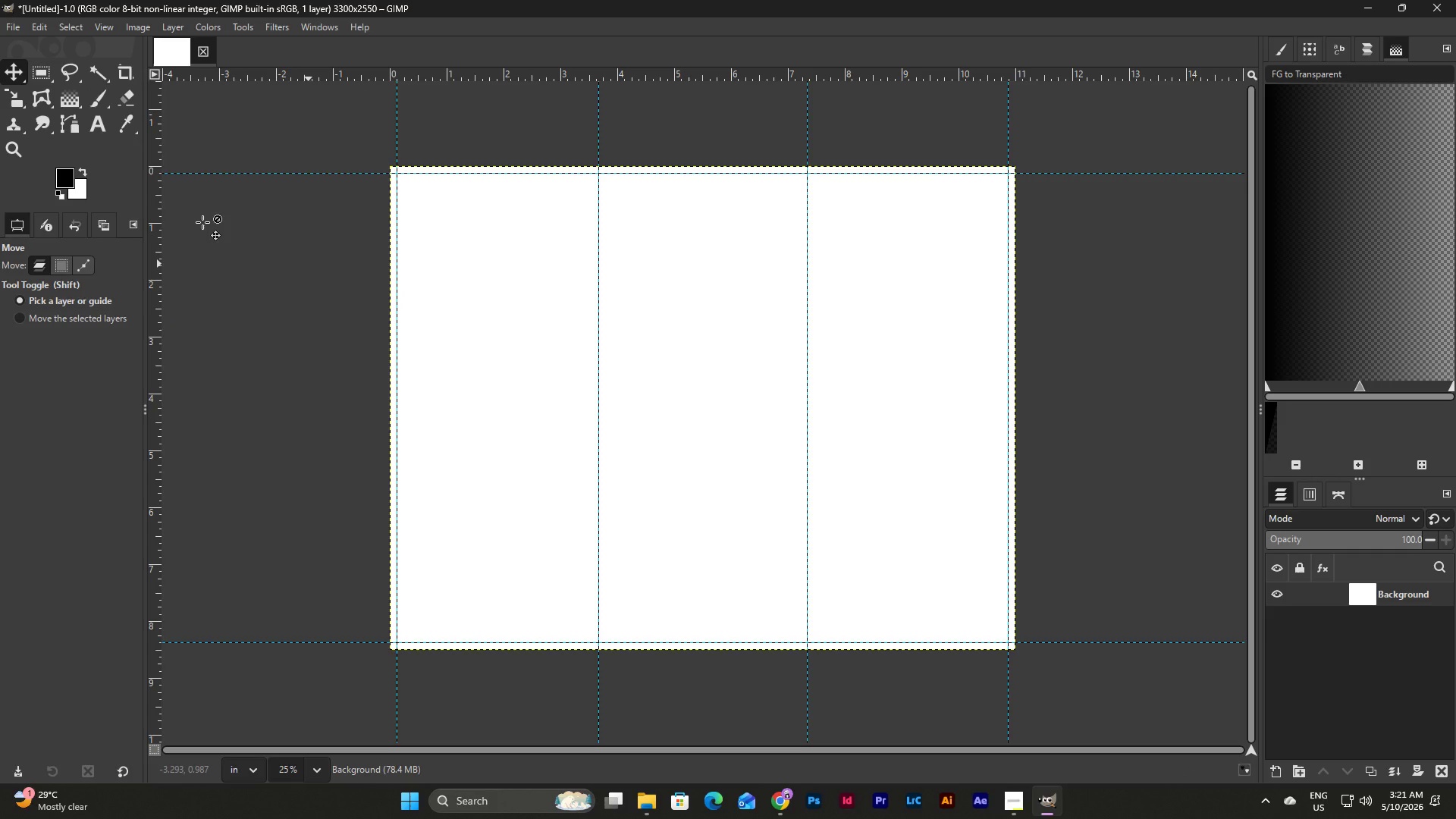 
left_click([5, 27])
 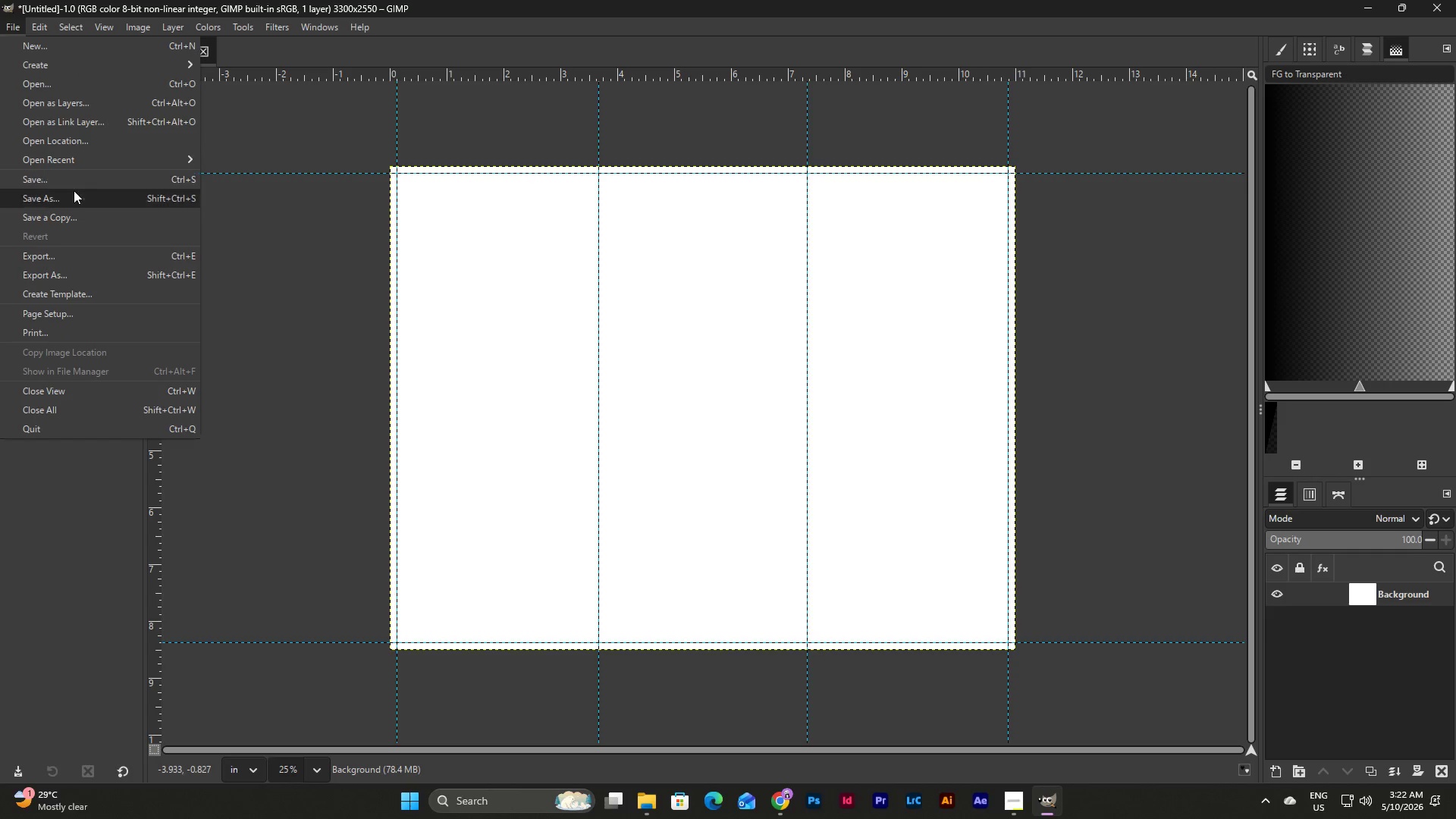 
left_click([86, 202])
 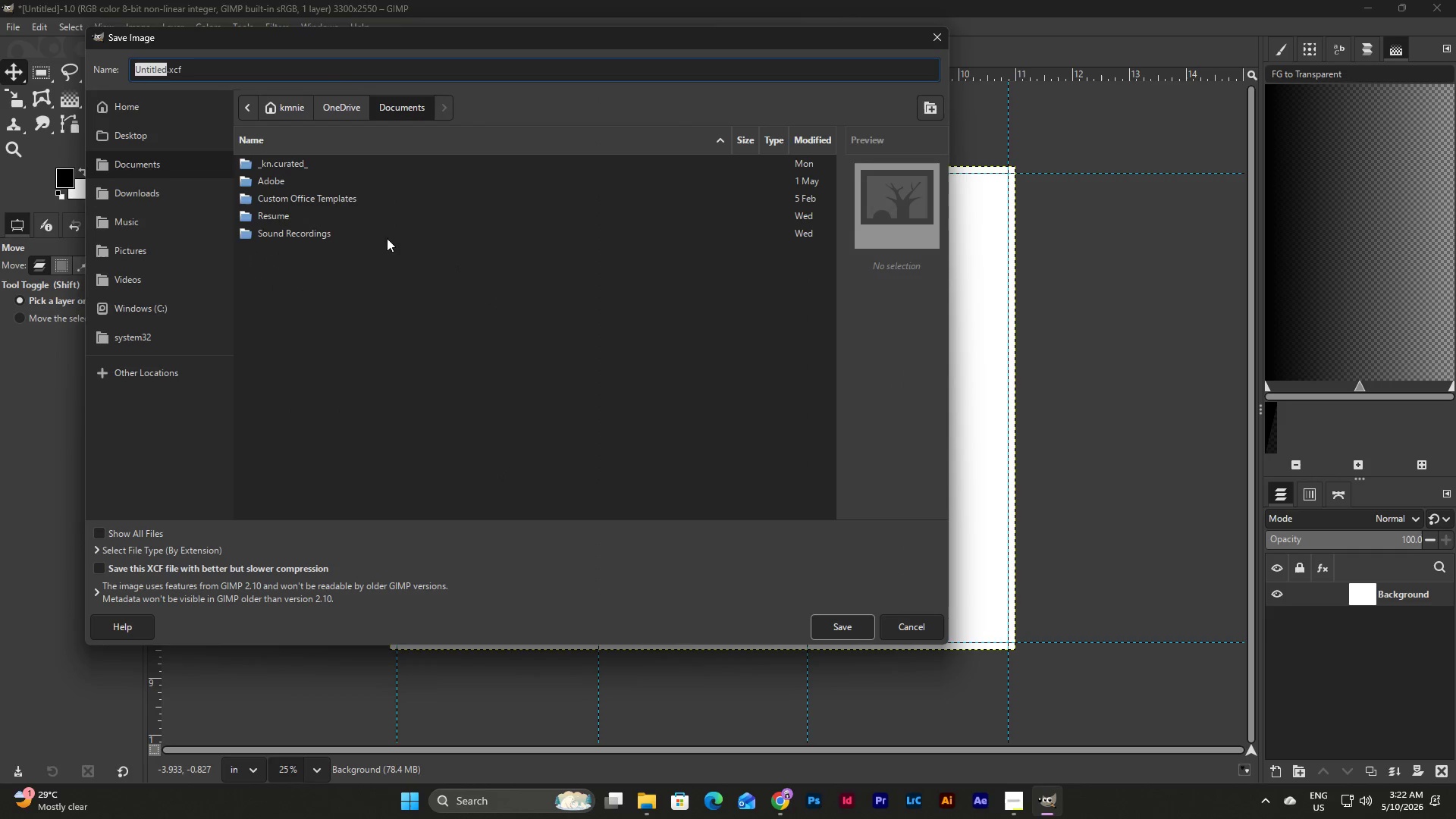 
left_click([162, 69])
 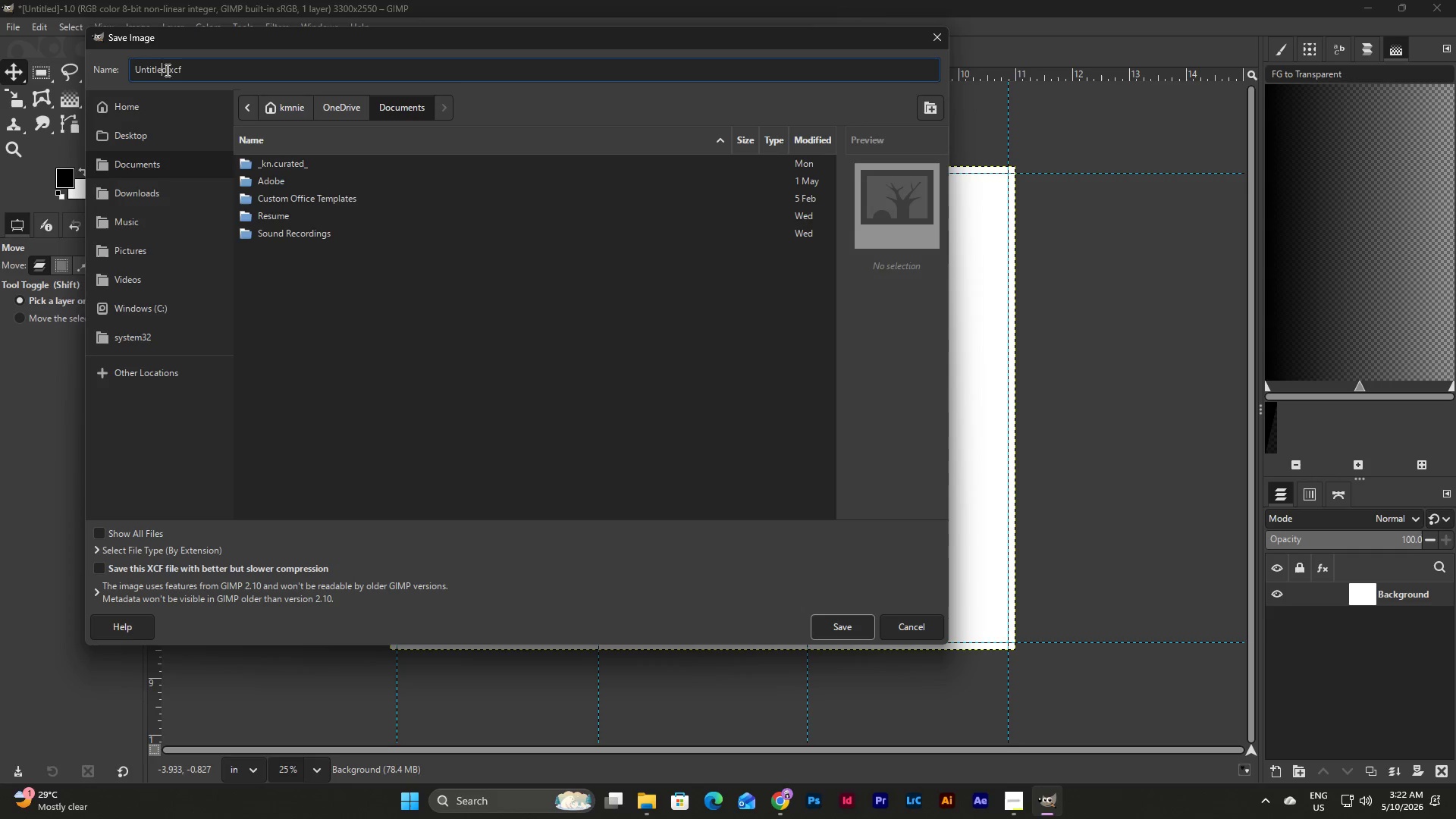 
left_click_drag(start_coordinate=[166, 70], to_coordinate=[111, 69])
 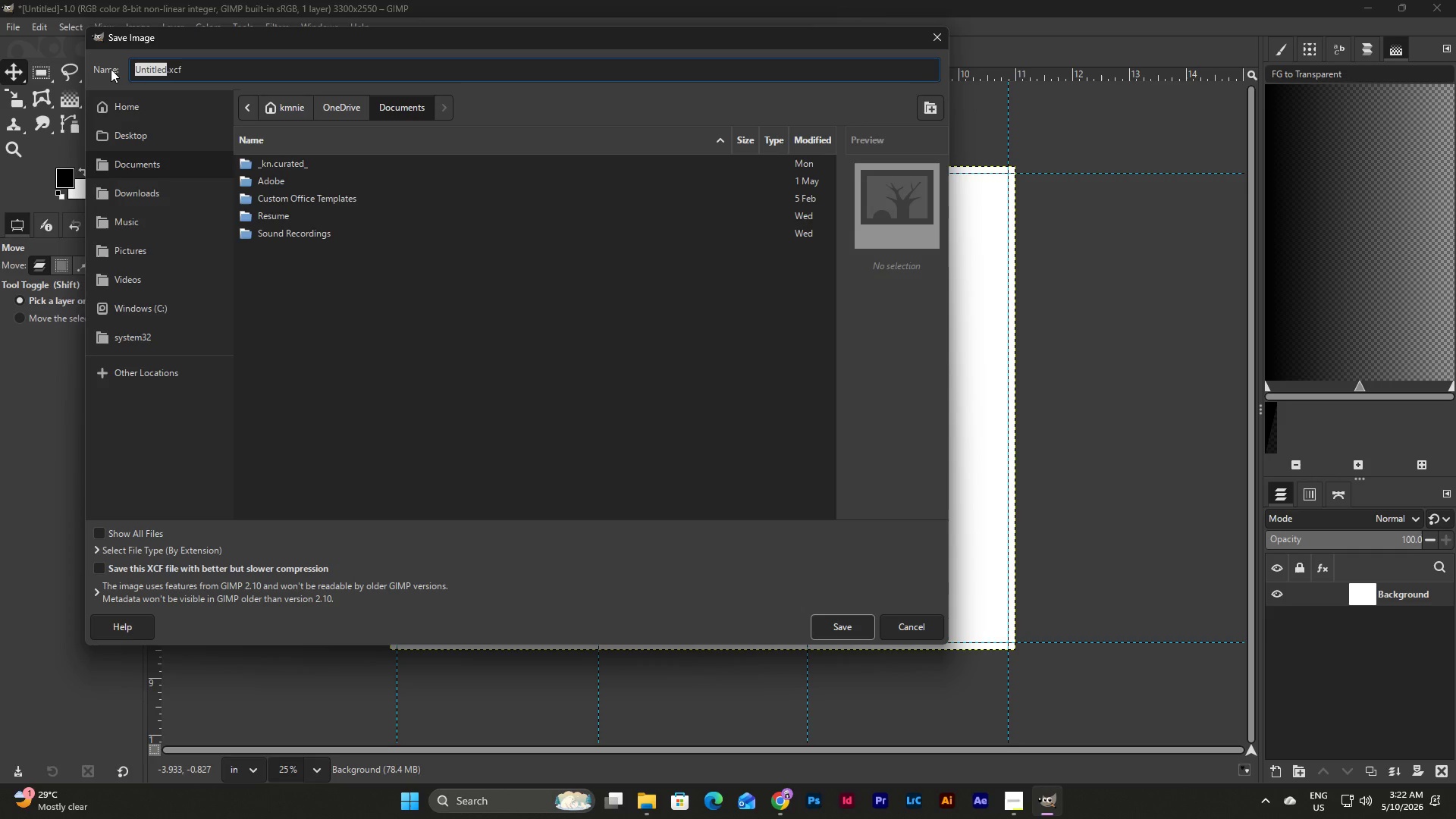 
type(Boundless)
 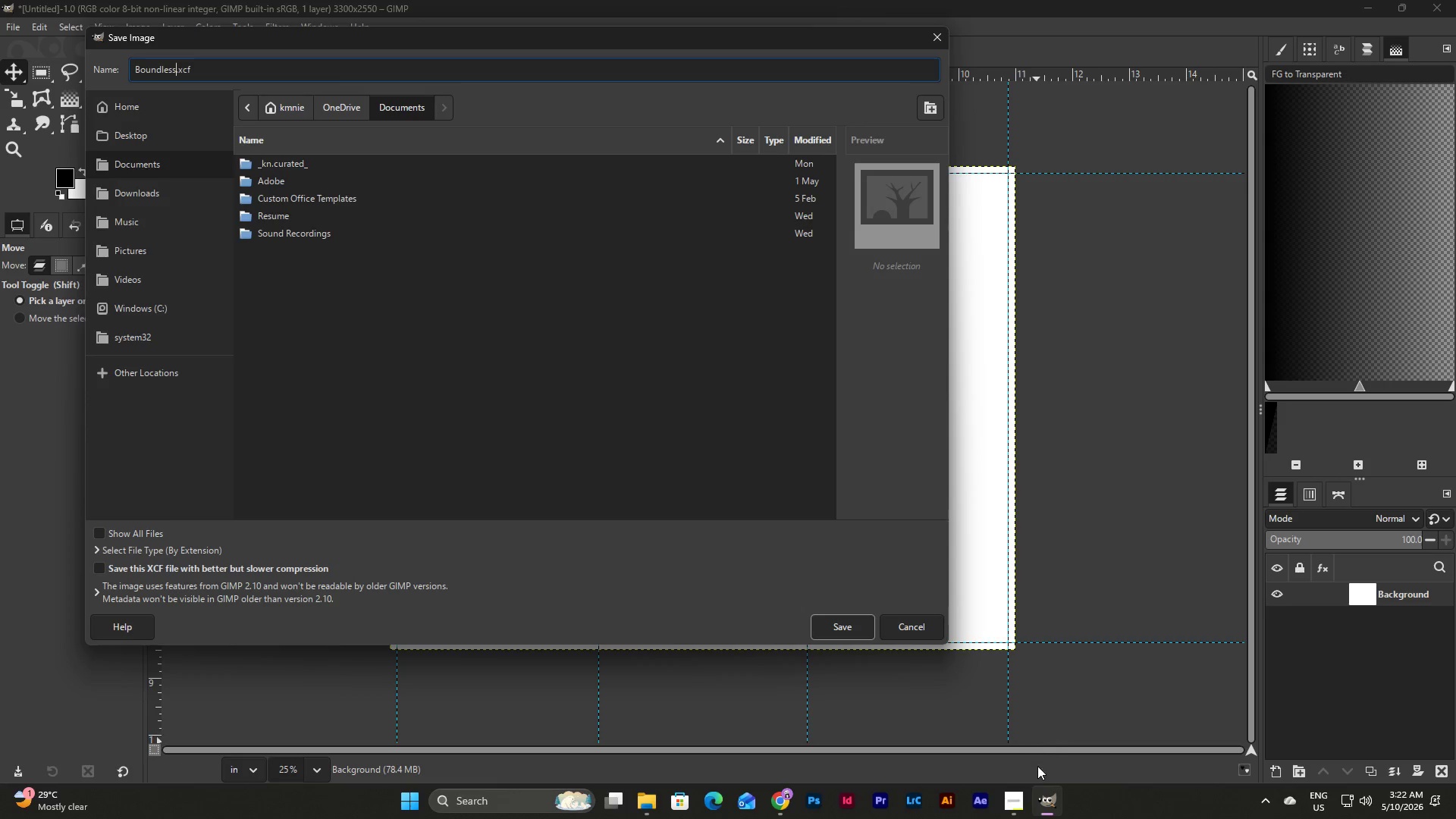 
left_click([1019, 791])